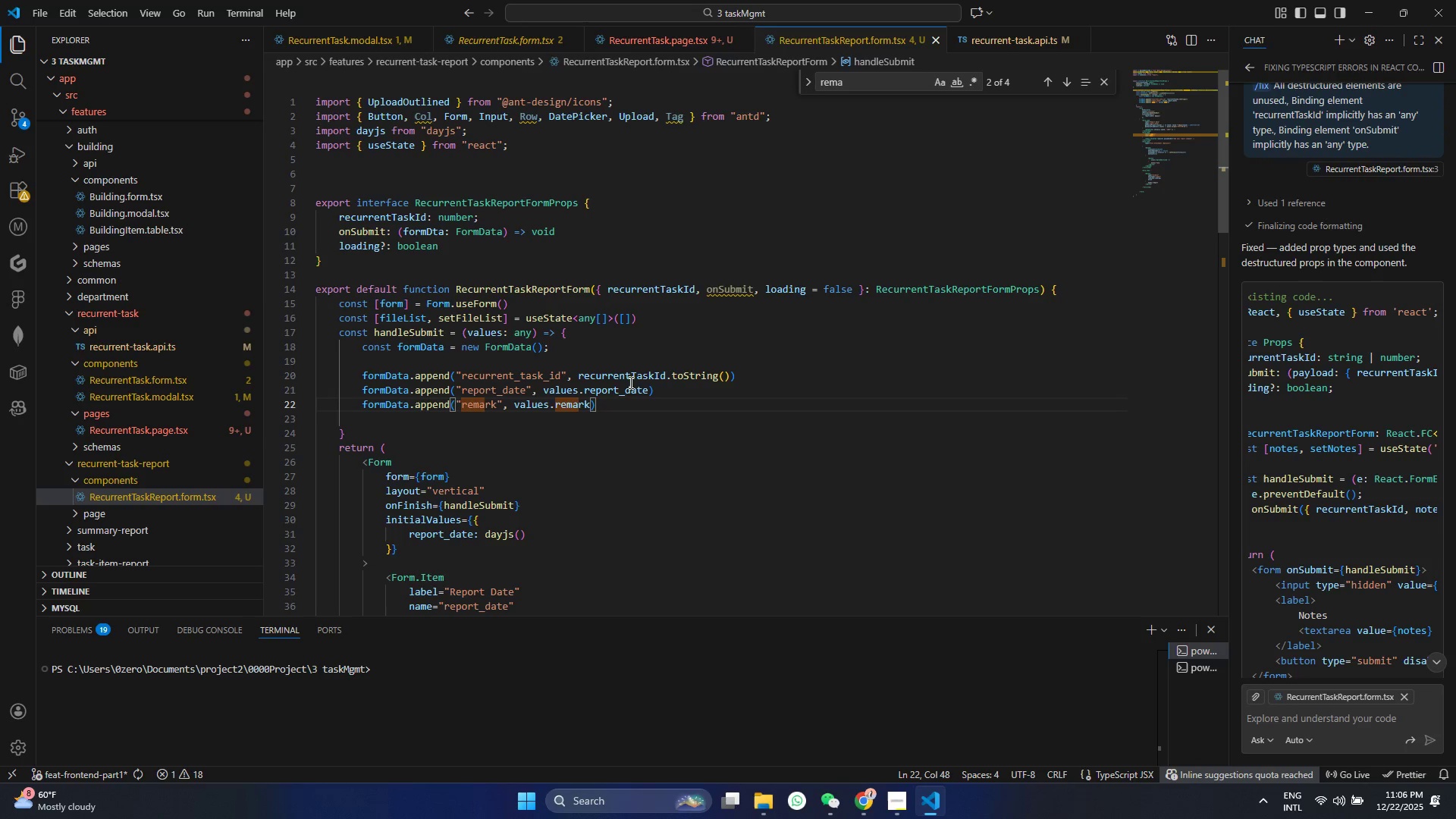 
left_click([607, 400])
 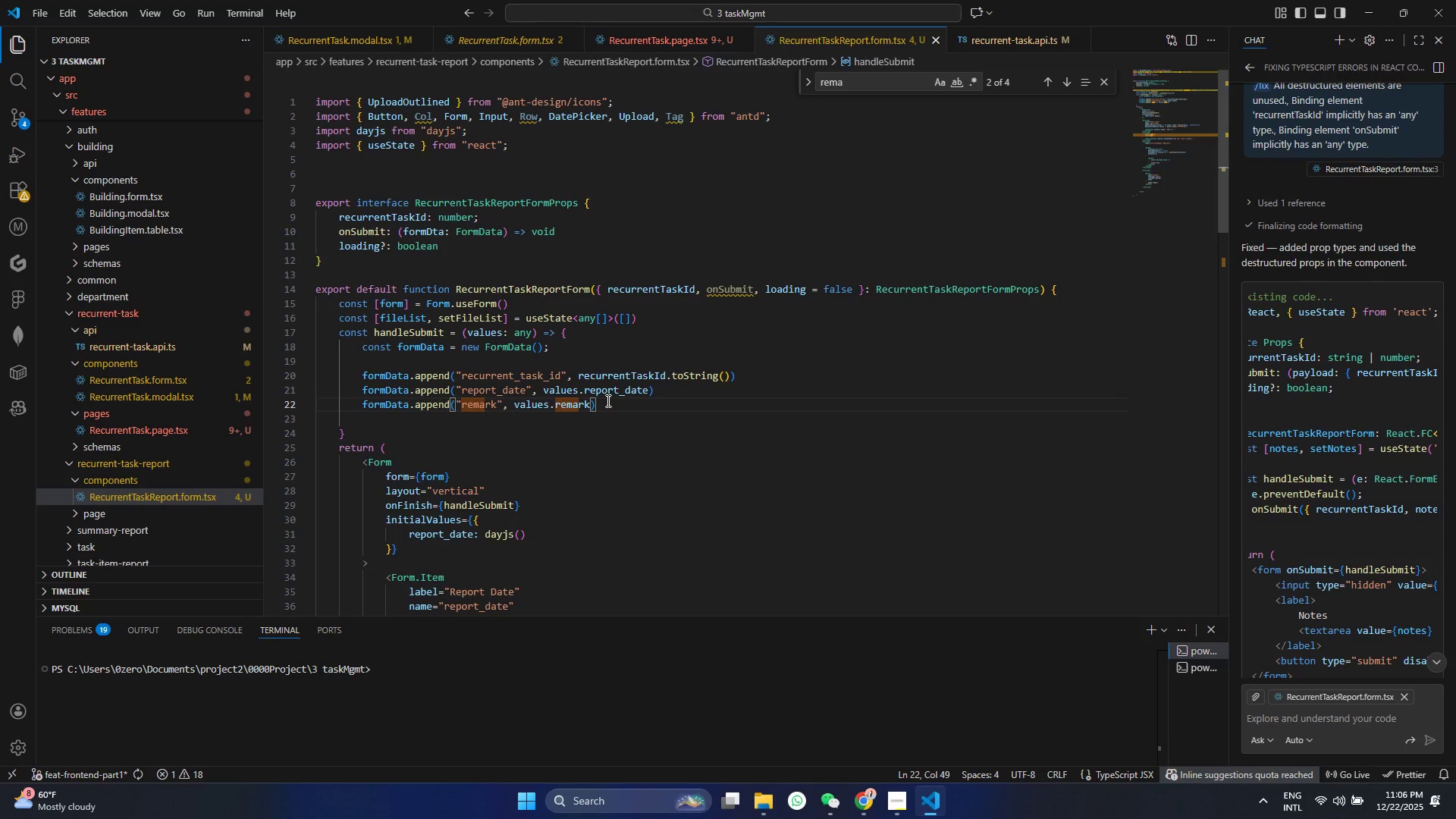 
key(Enter)
 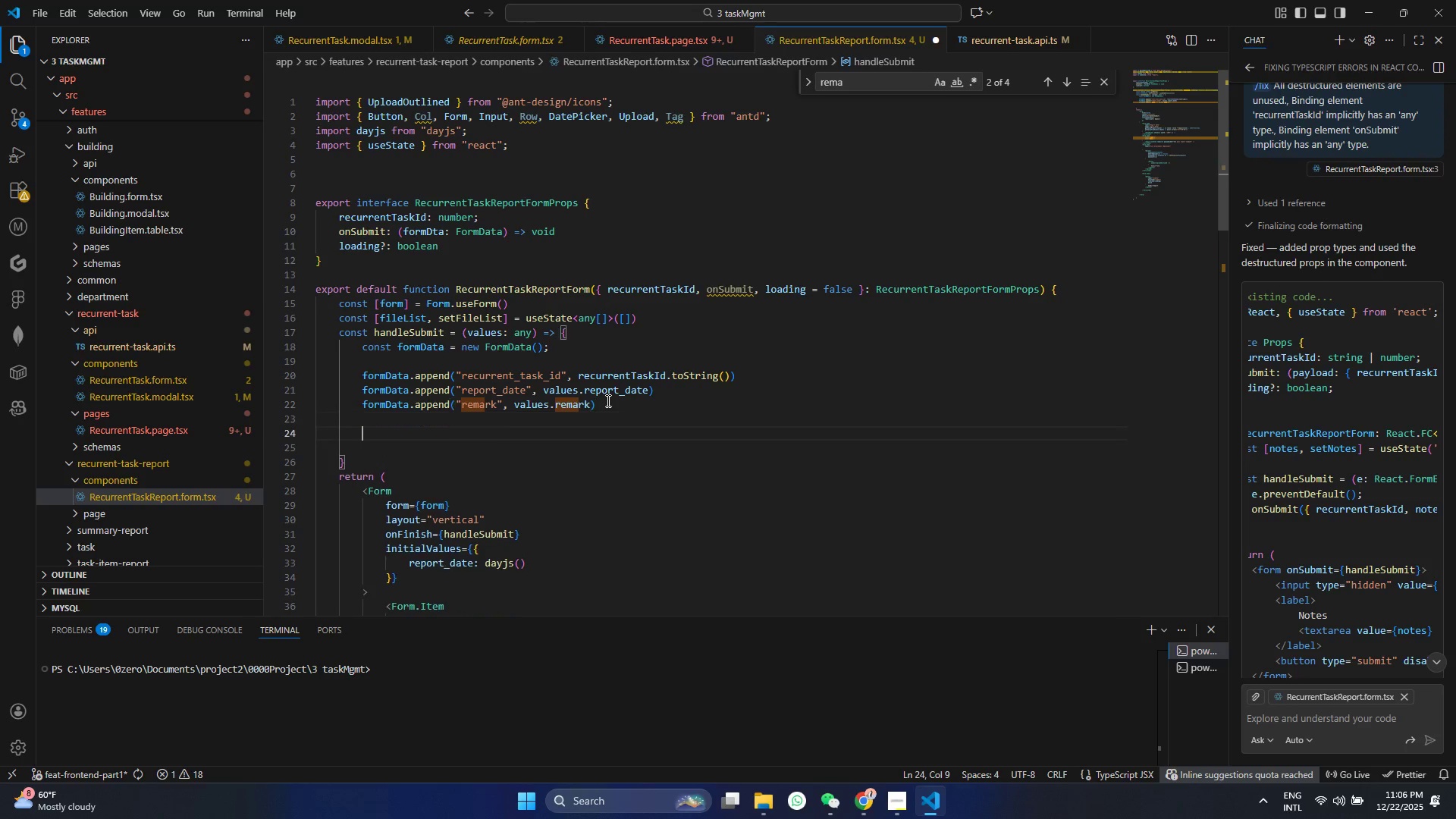 
key(Enter)
 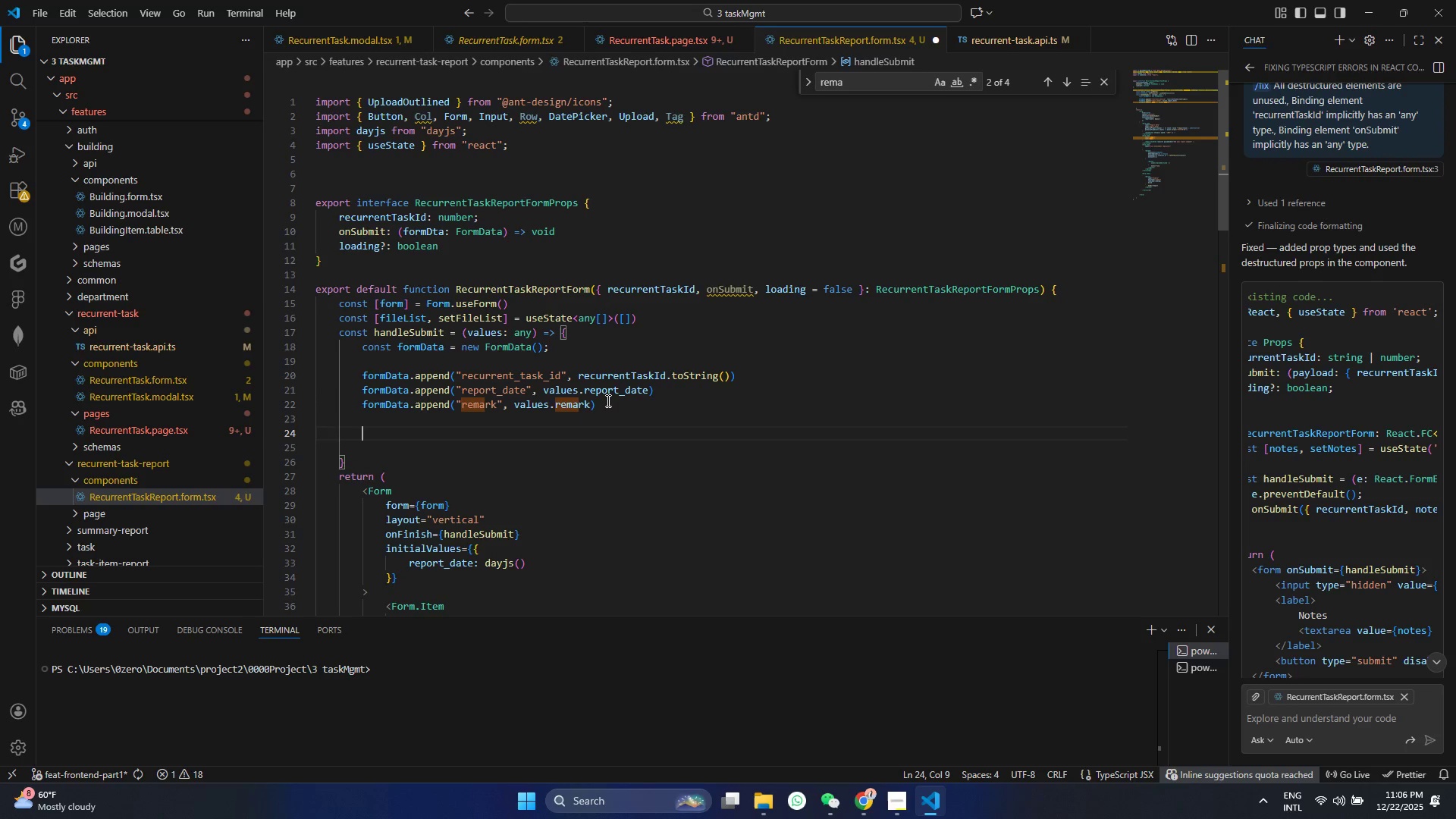 
type(if(F)
 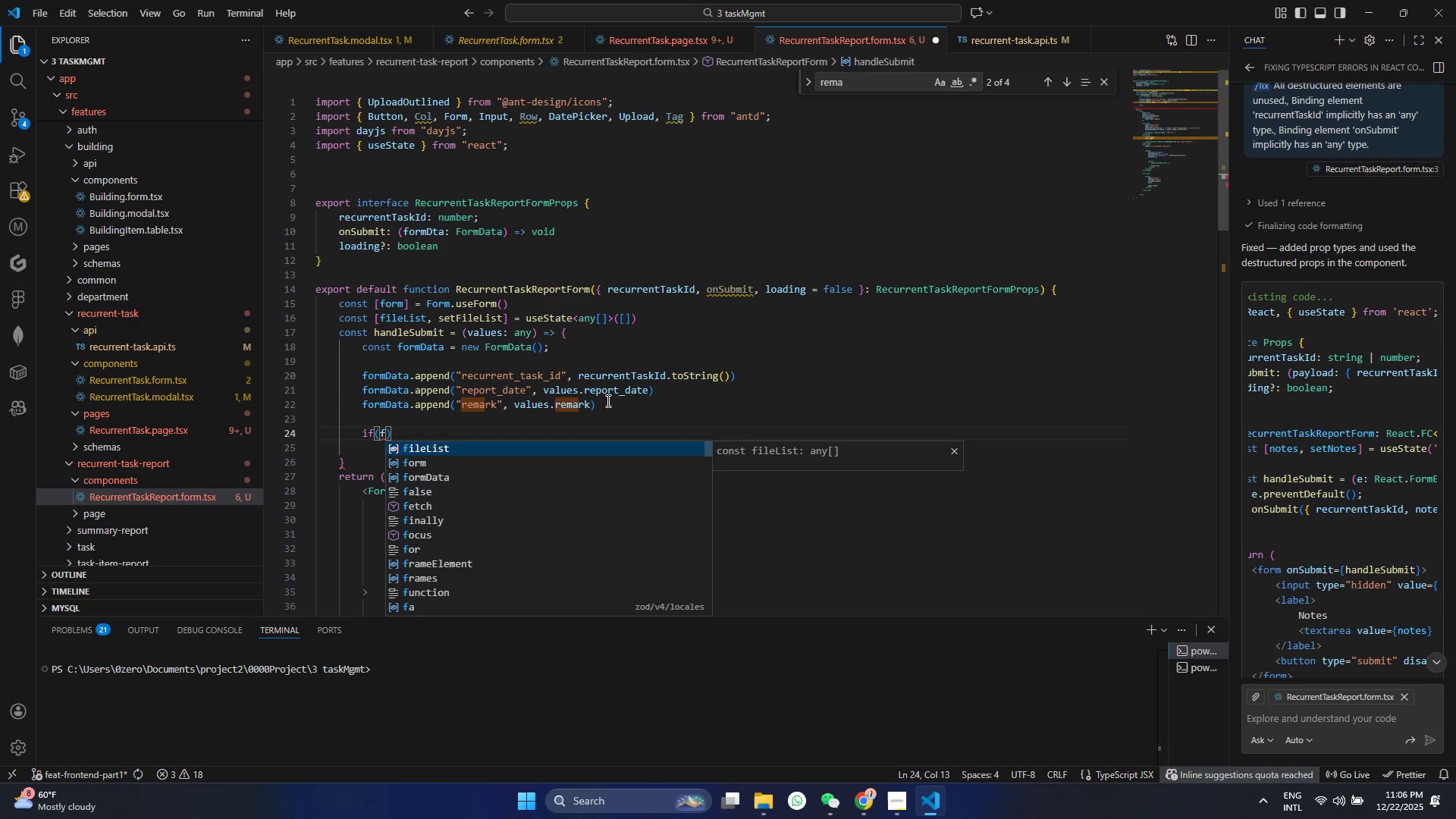 
key(Enter)
 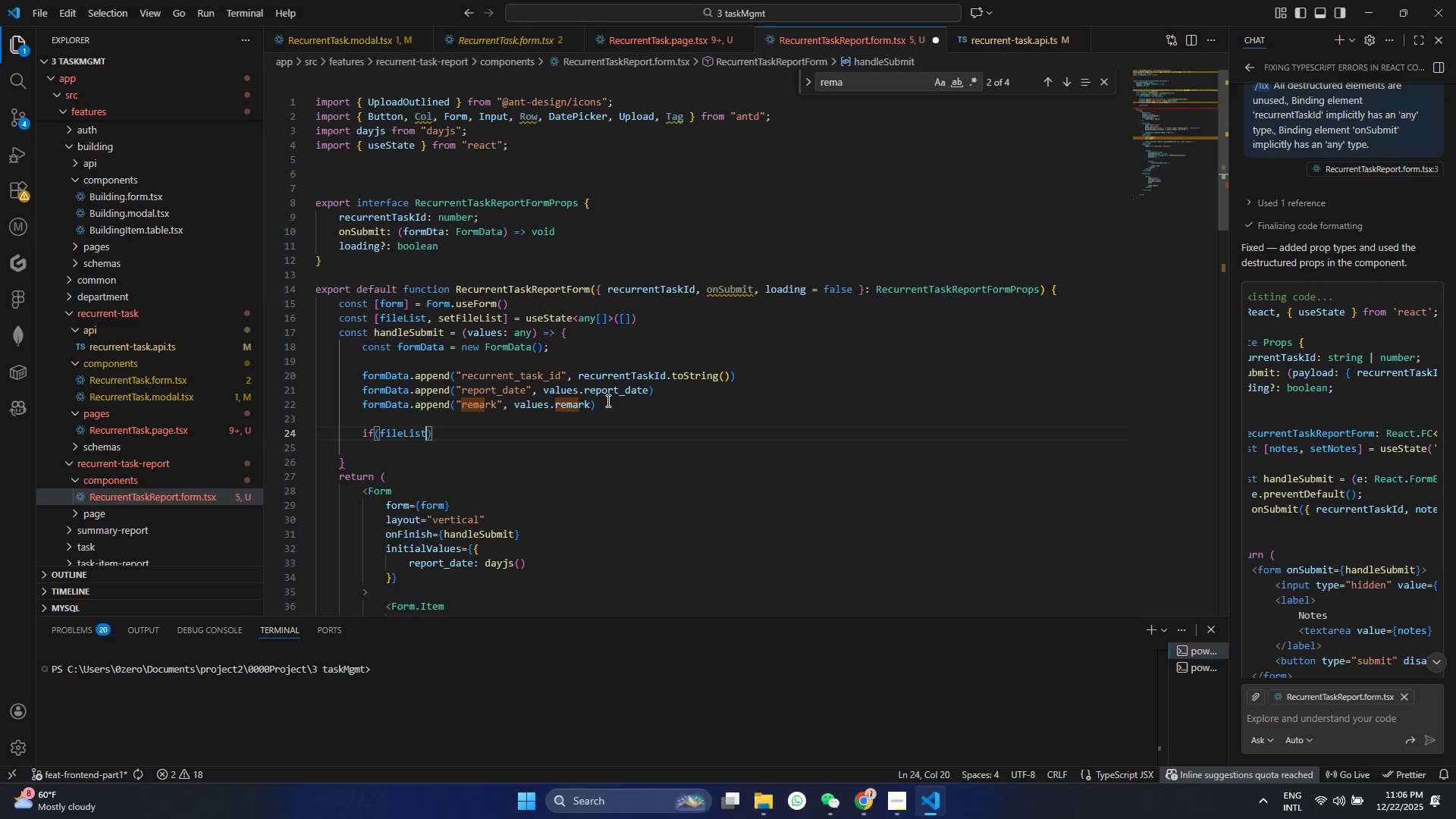 
key(Period)
 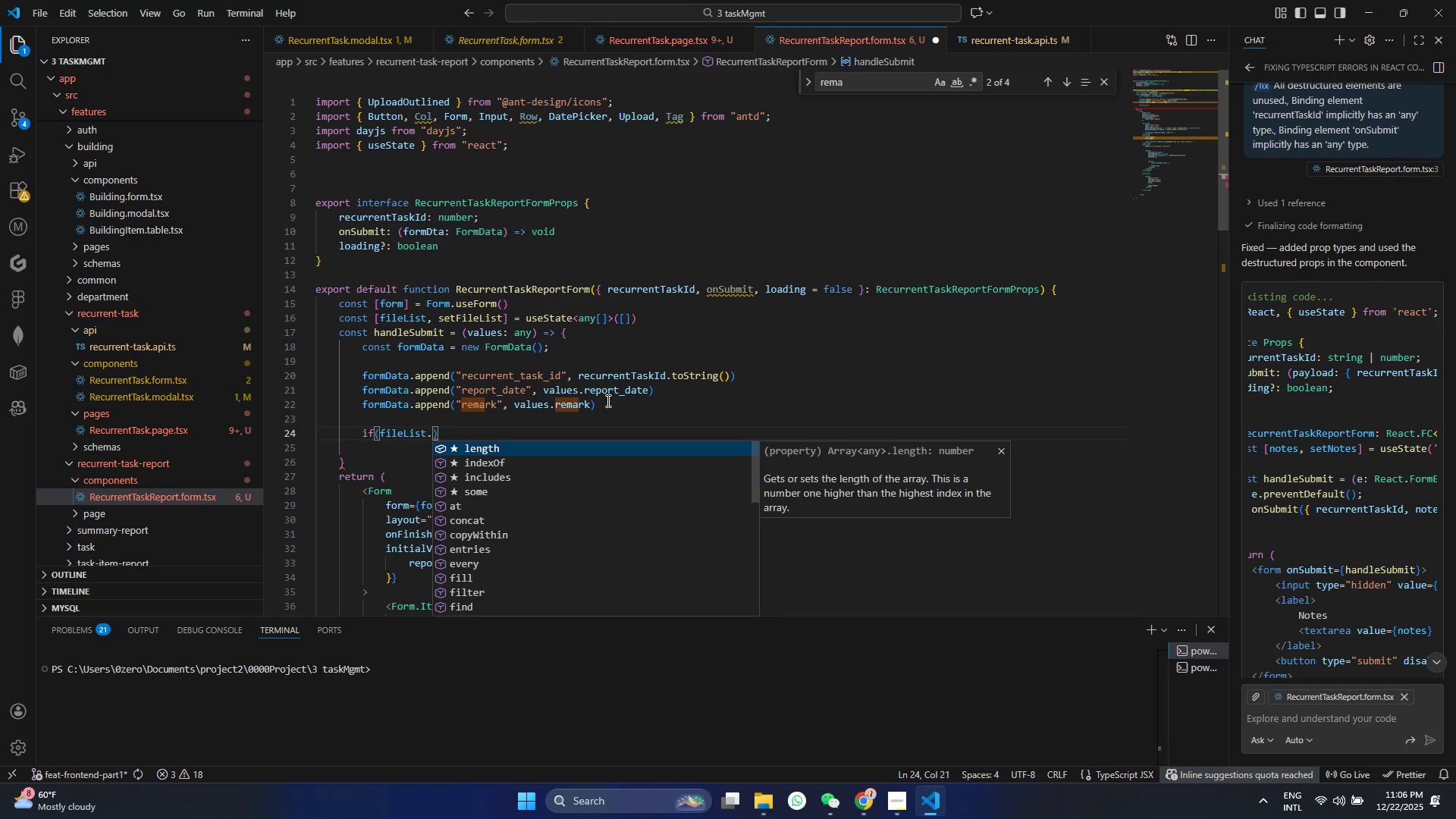 
key(Enter)
 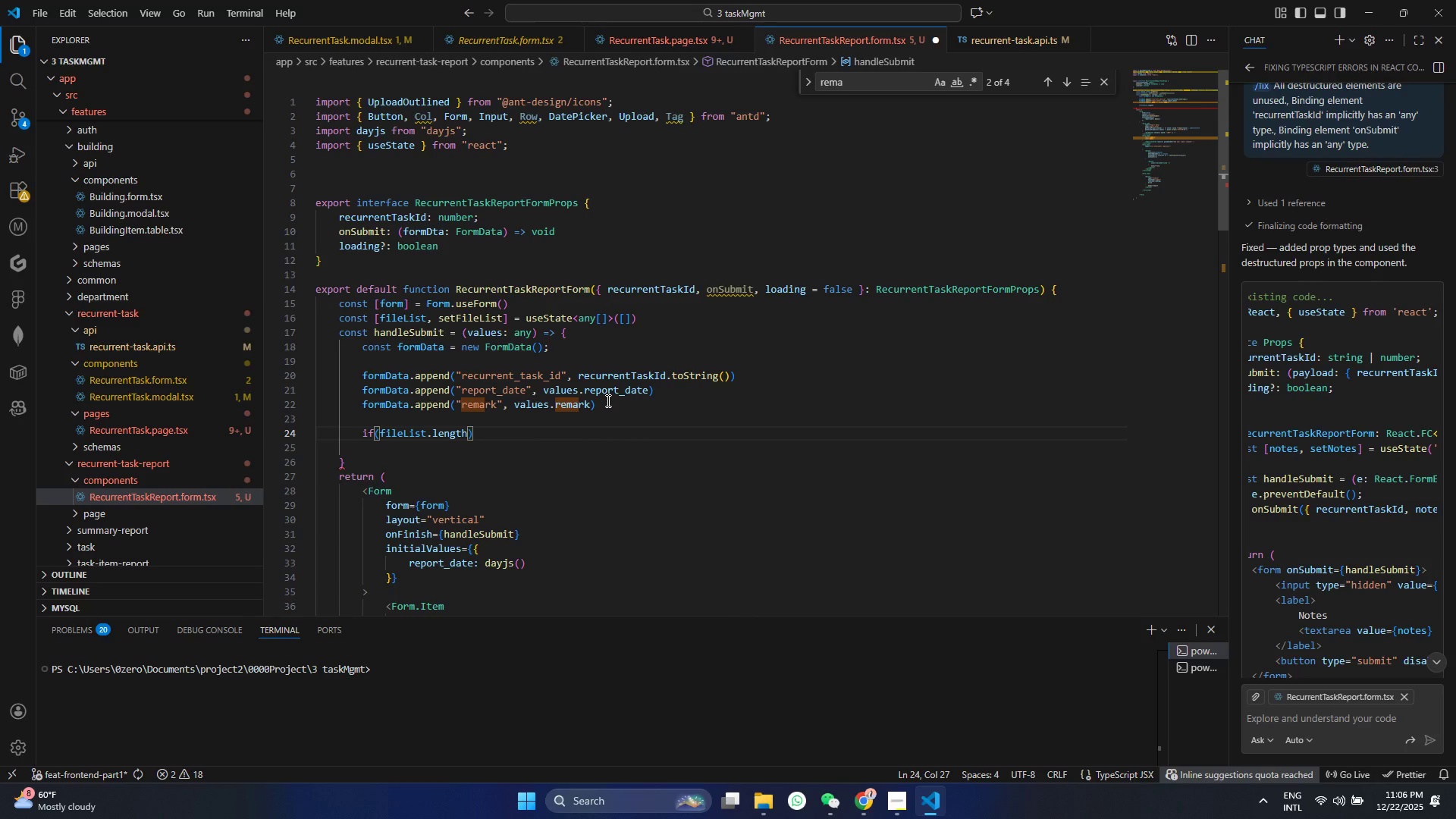 
type( > 0 && f)
 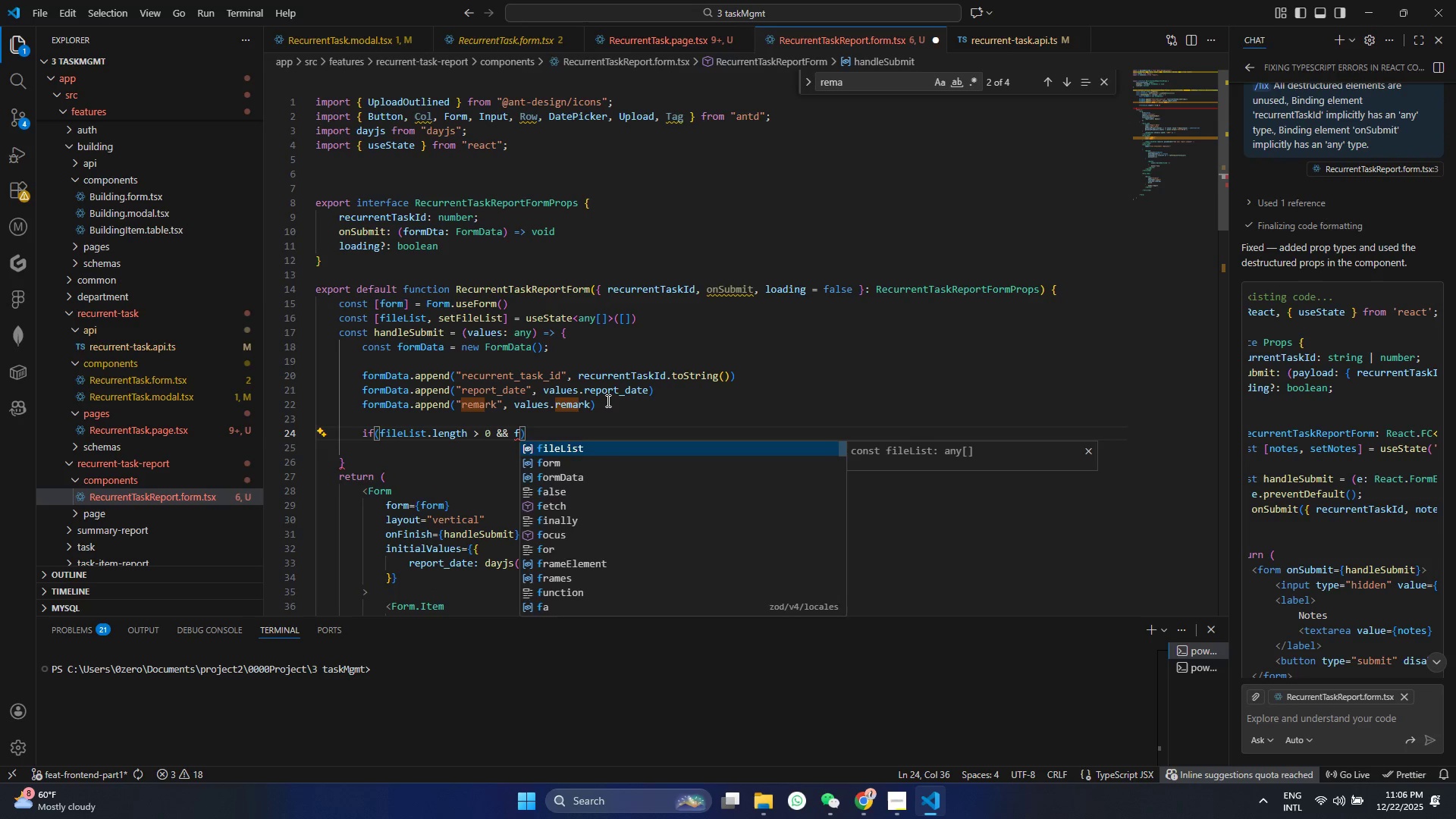 
key(Enter)
 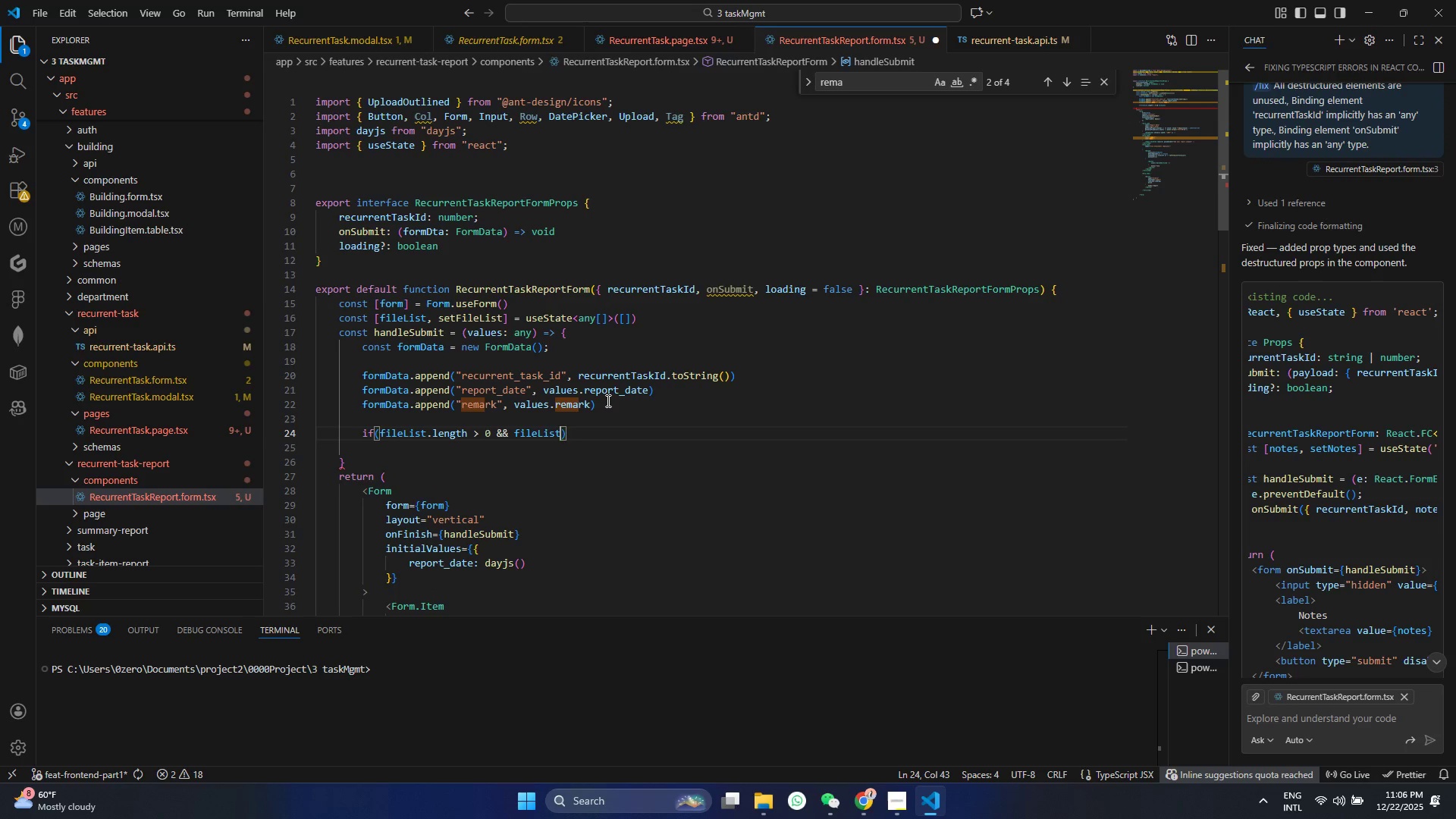 
key(BracketLeft)
 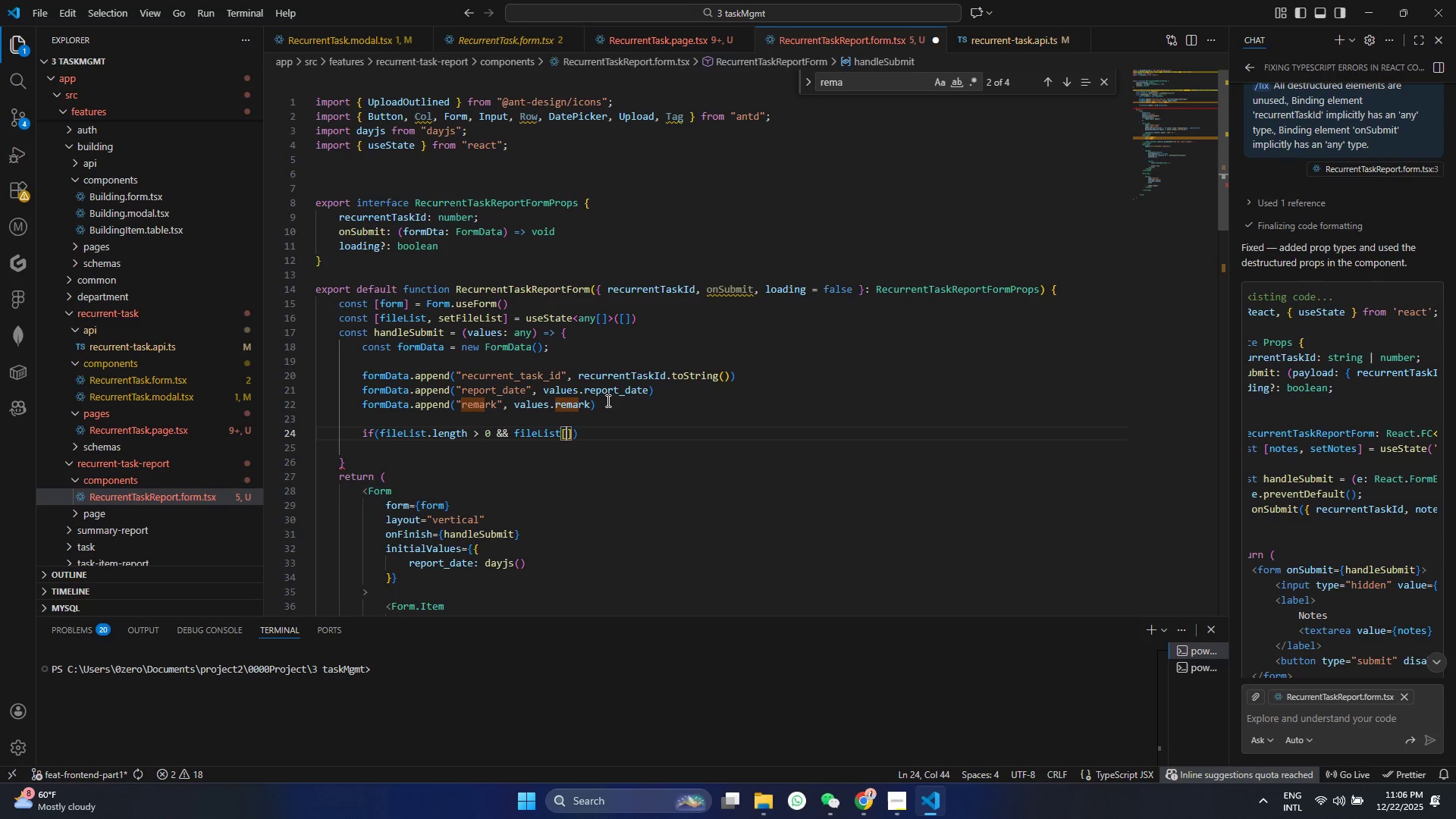 
key(0)
 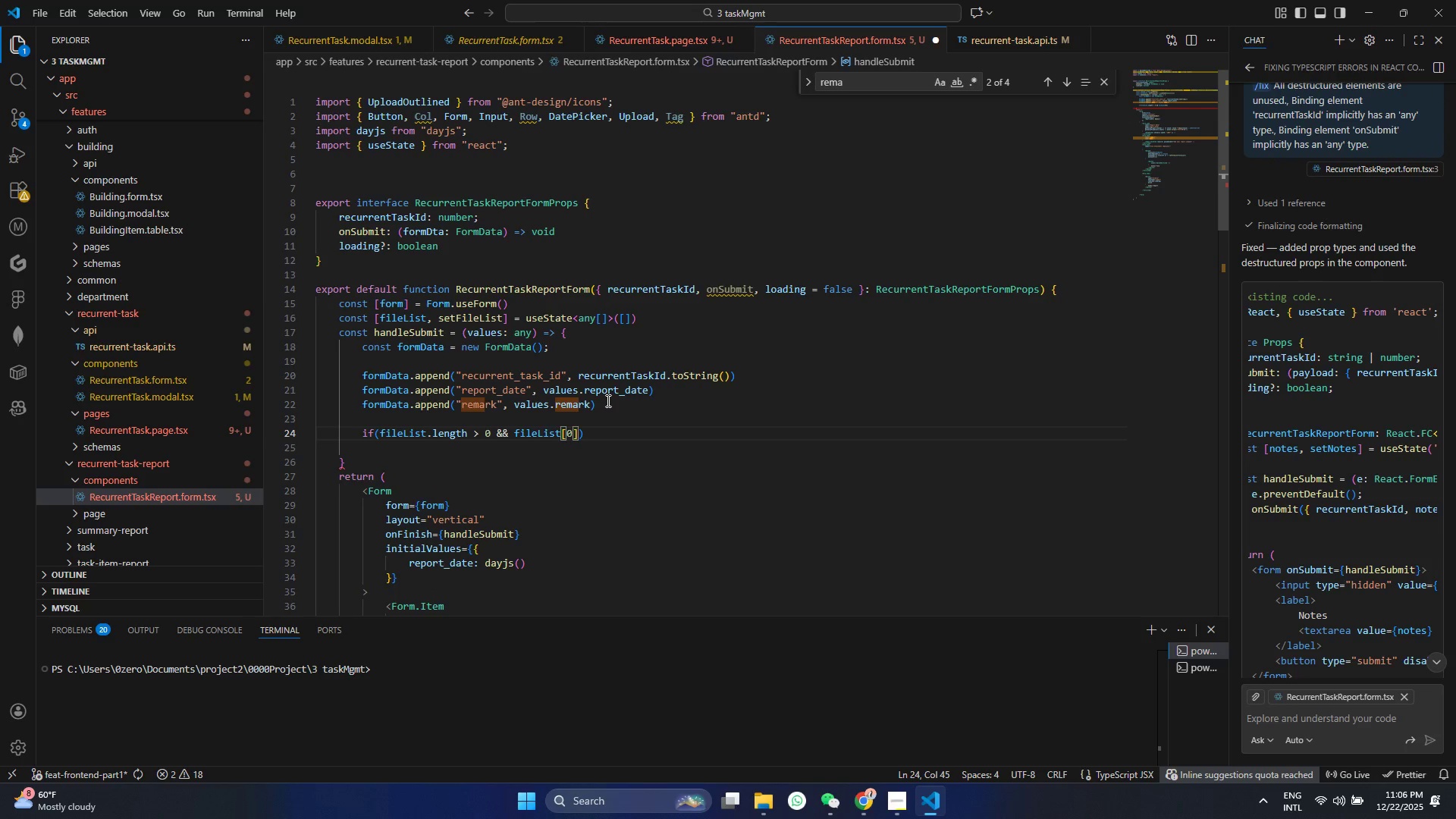 
key(ArrowRight)
 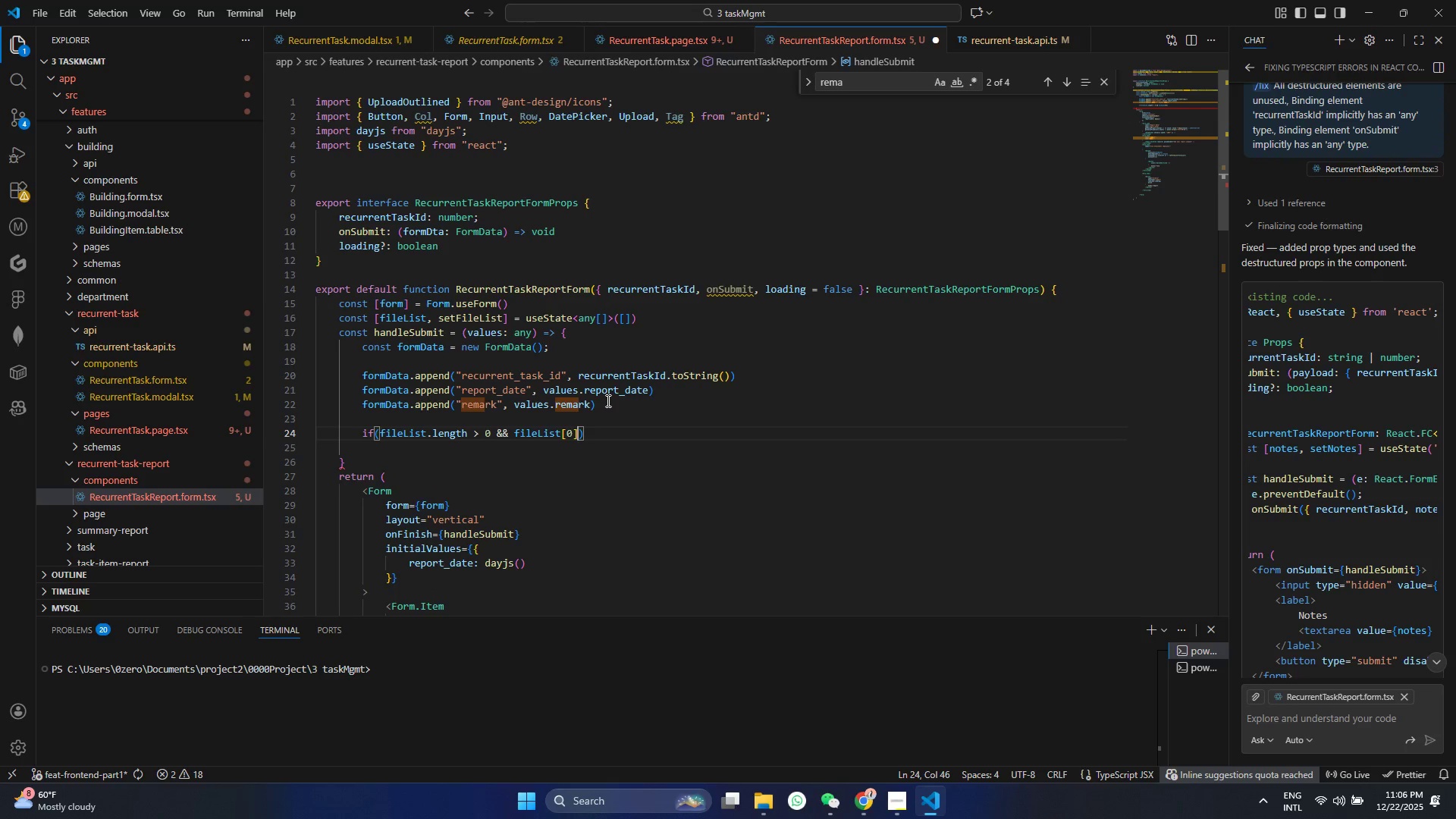 
type(.or)
 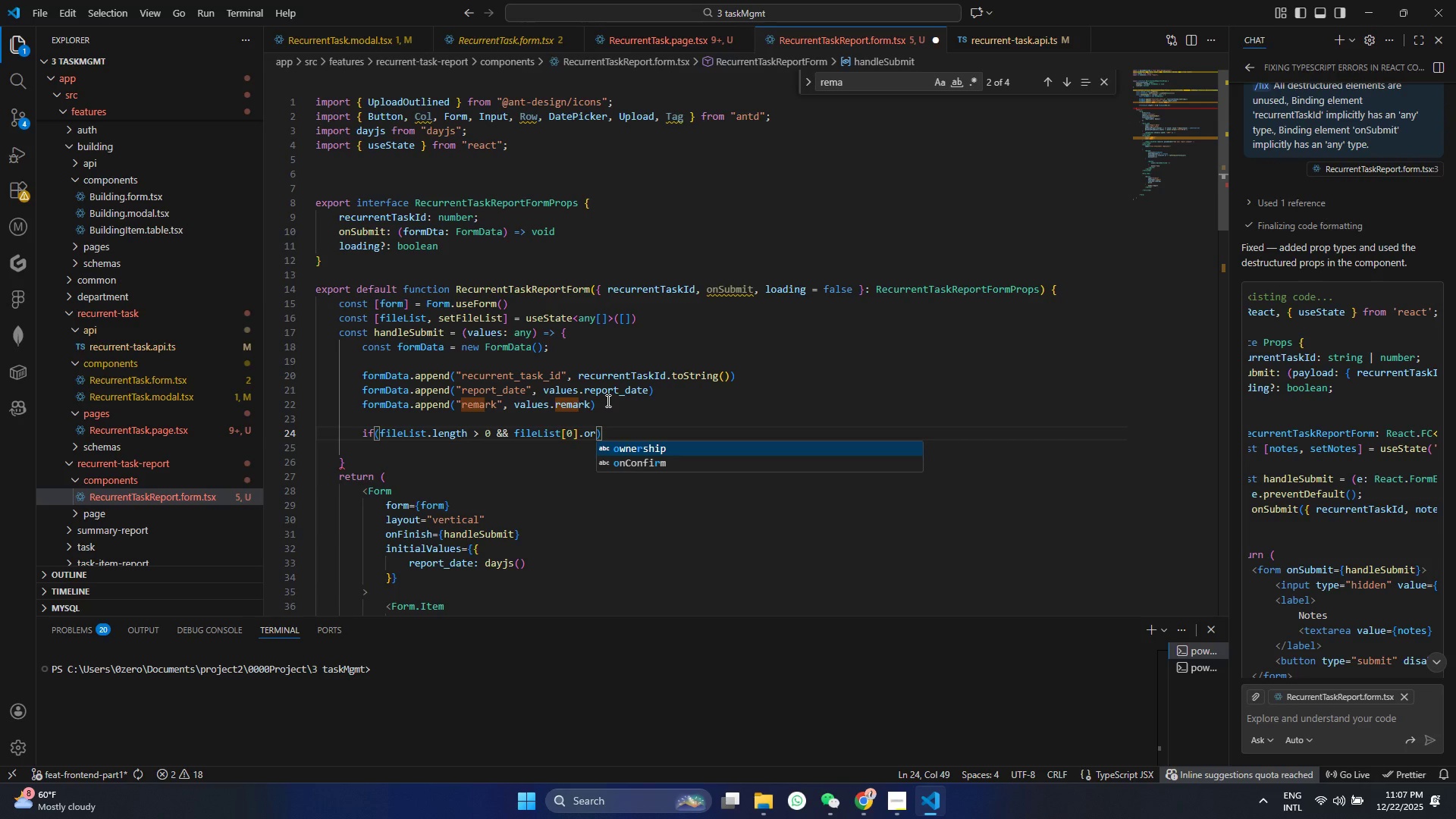 
wait(5.98)
 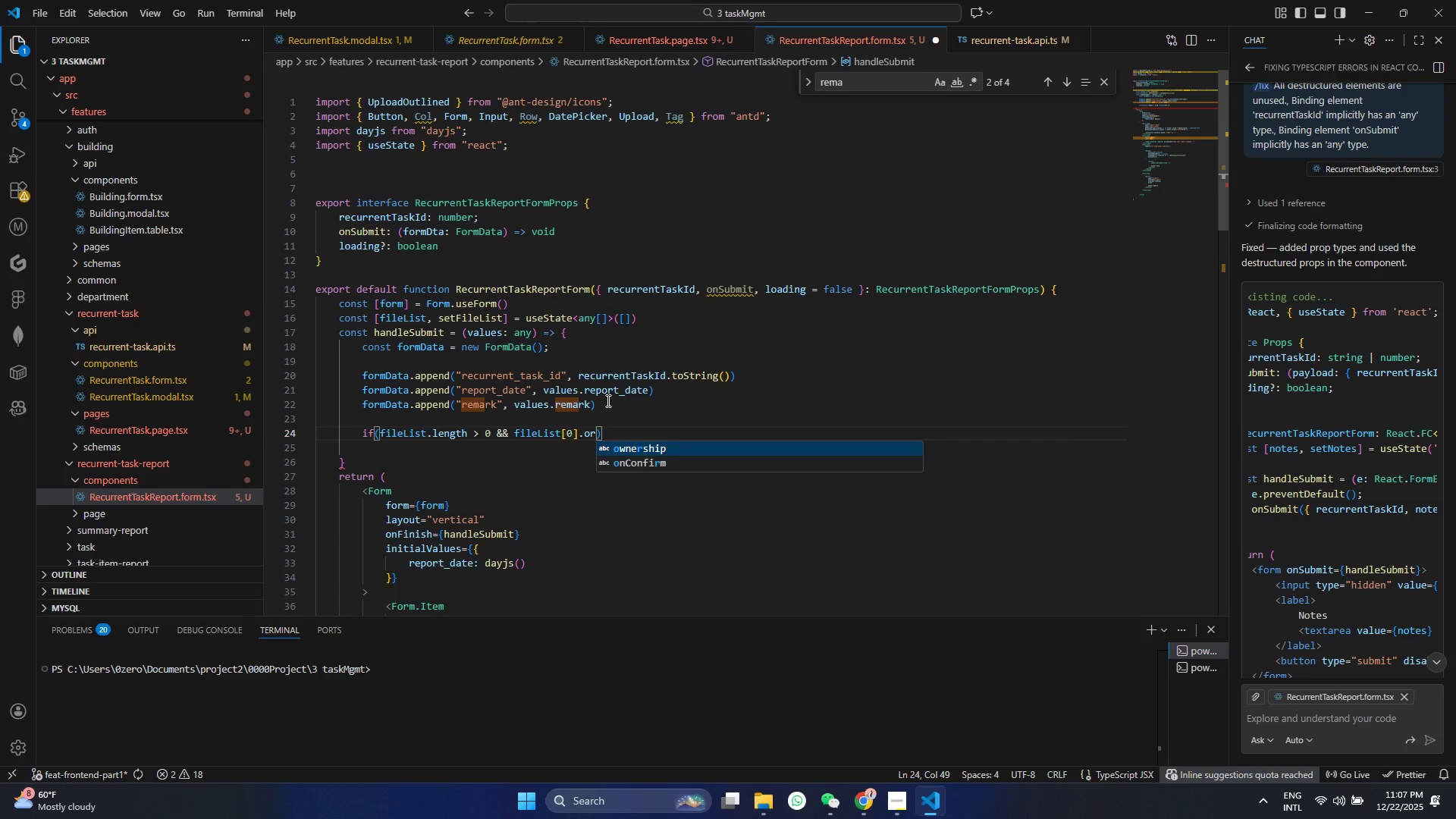 
type(gi)
key(Backspace)
key(Backspace)
type(iginalFILeObj)
 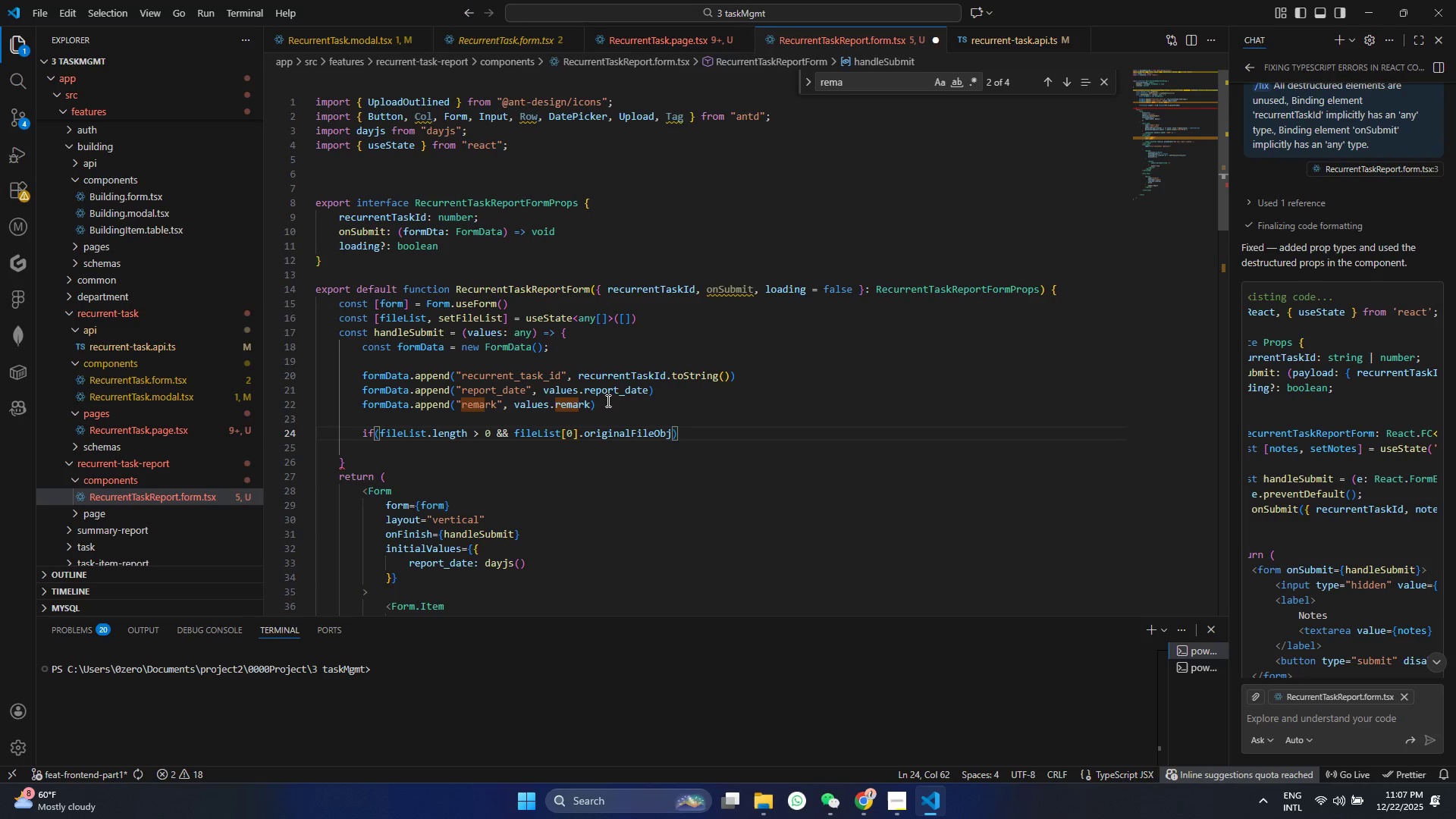 
key(ArrowRight)
 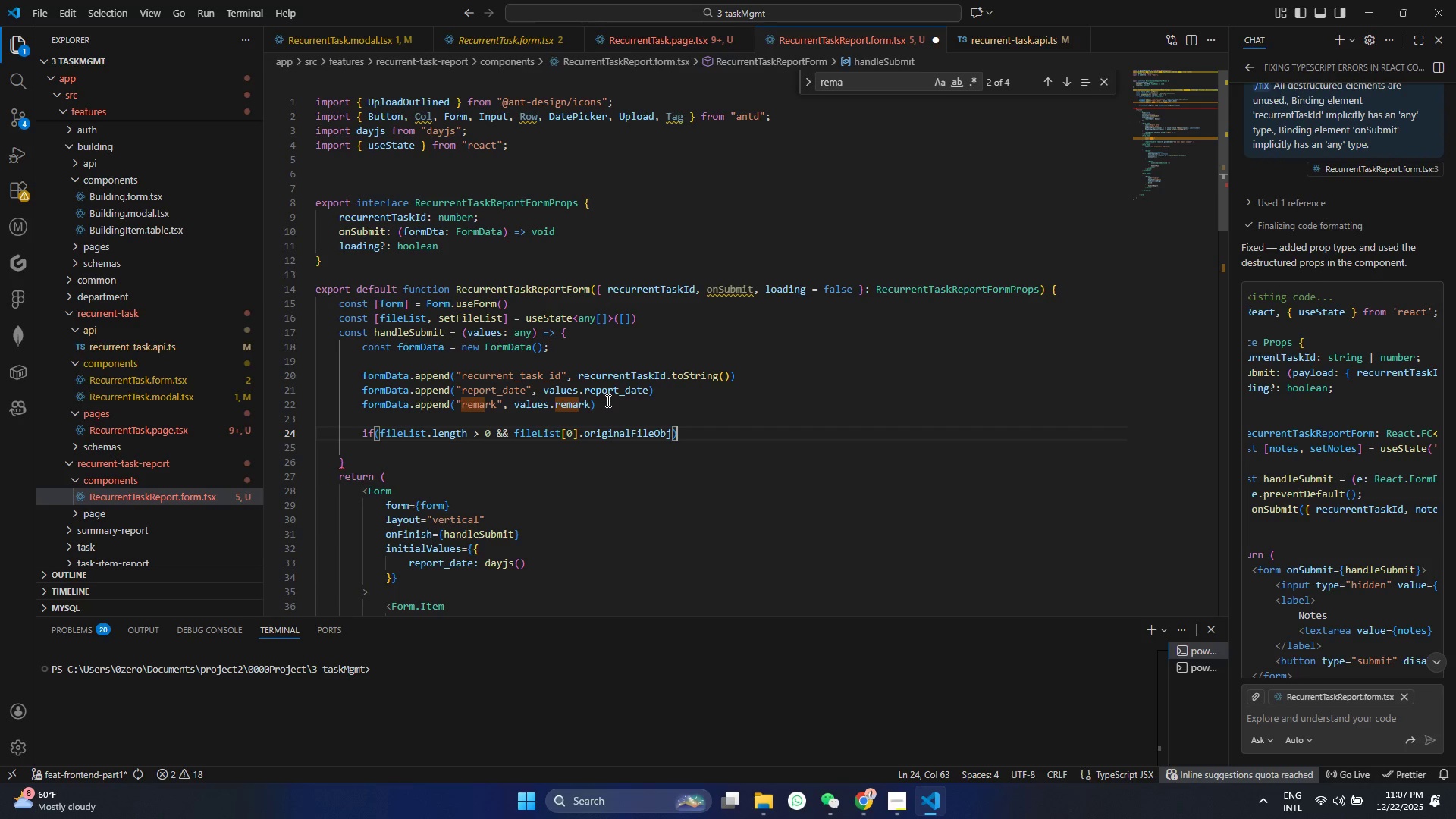 
key(Shift+BracketLeft)
 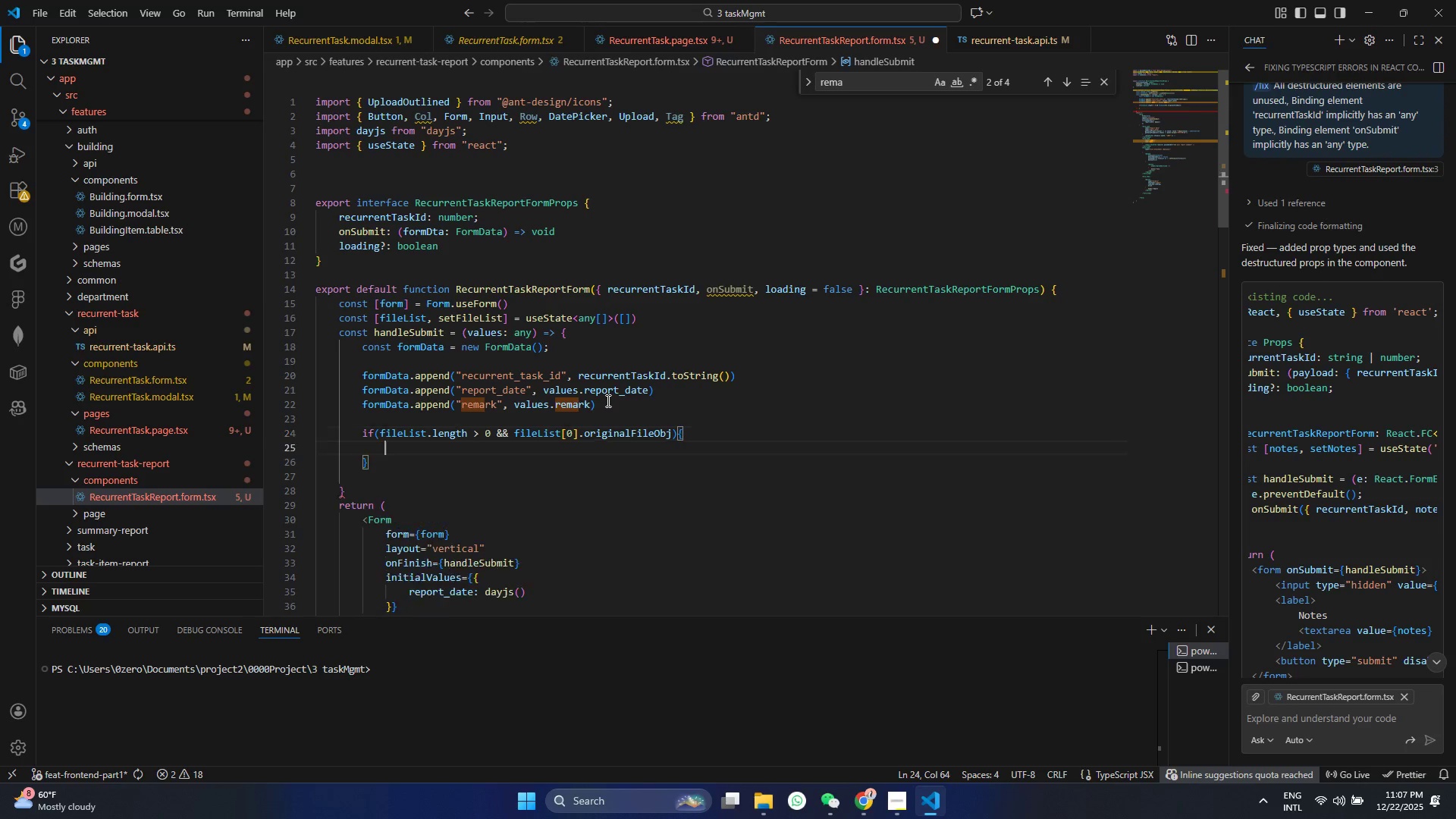 
key(Shift+Enter)
 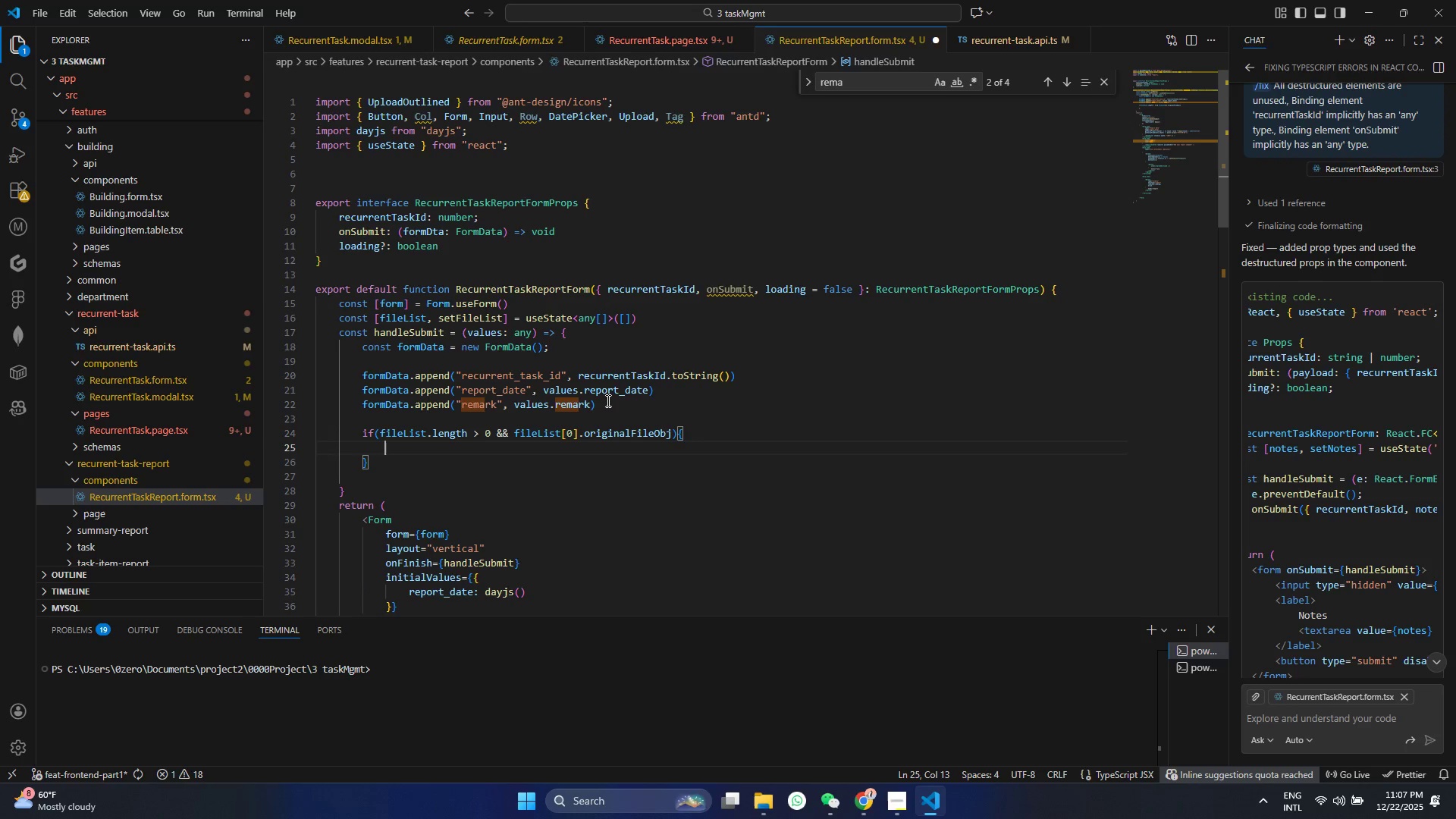 
hold_key(key=F, duration=0.33)
 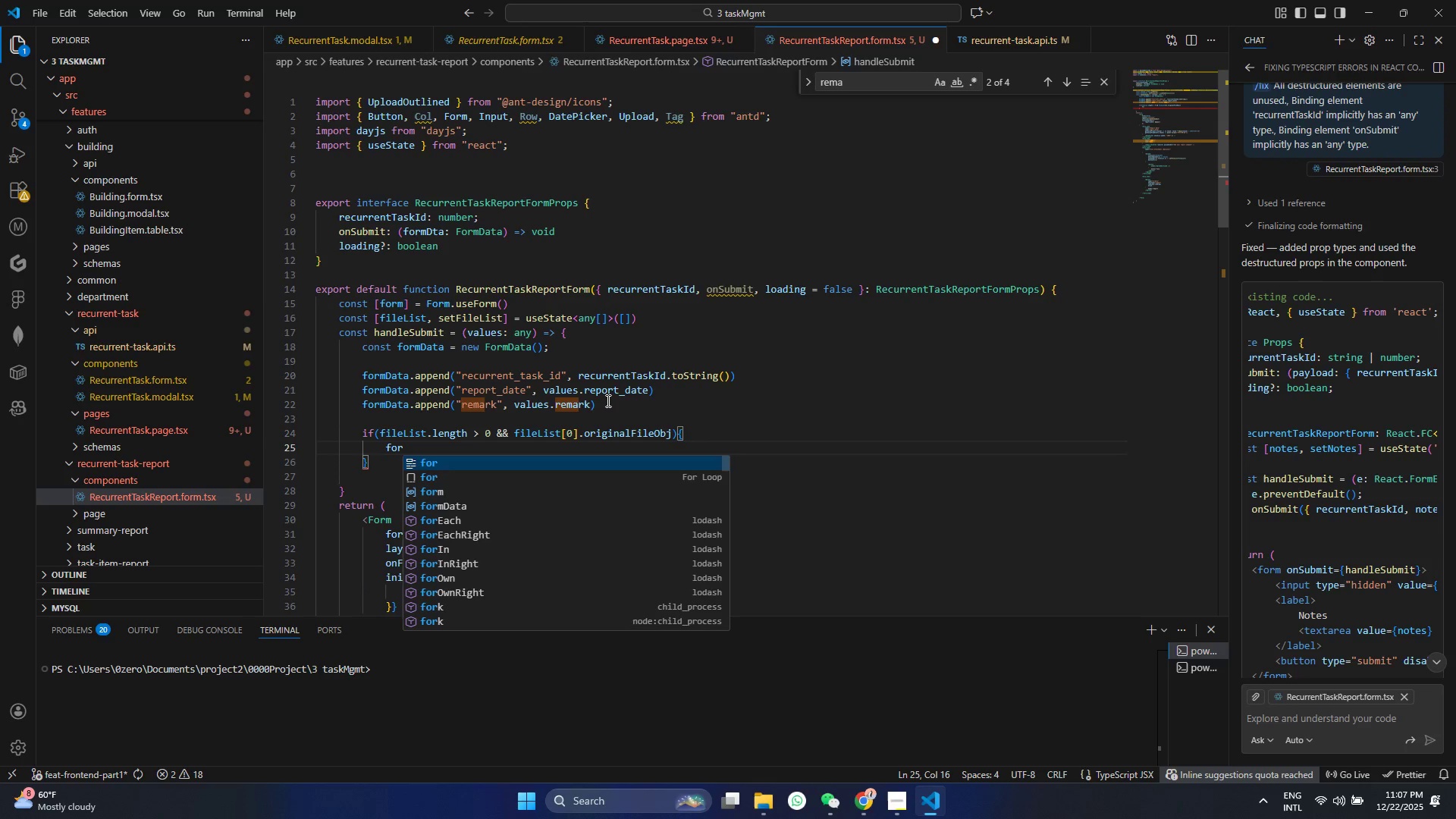 
type(or)
 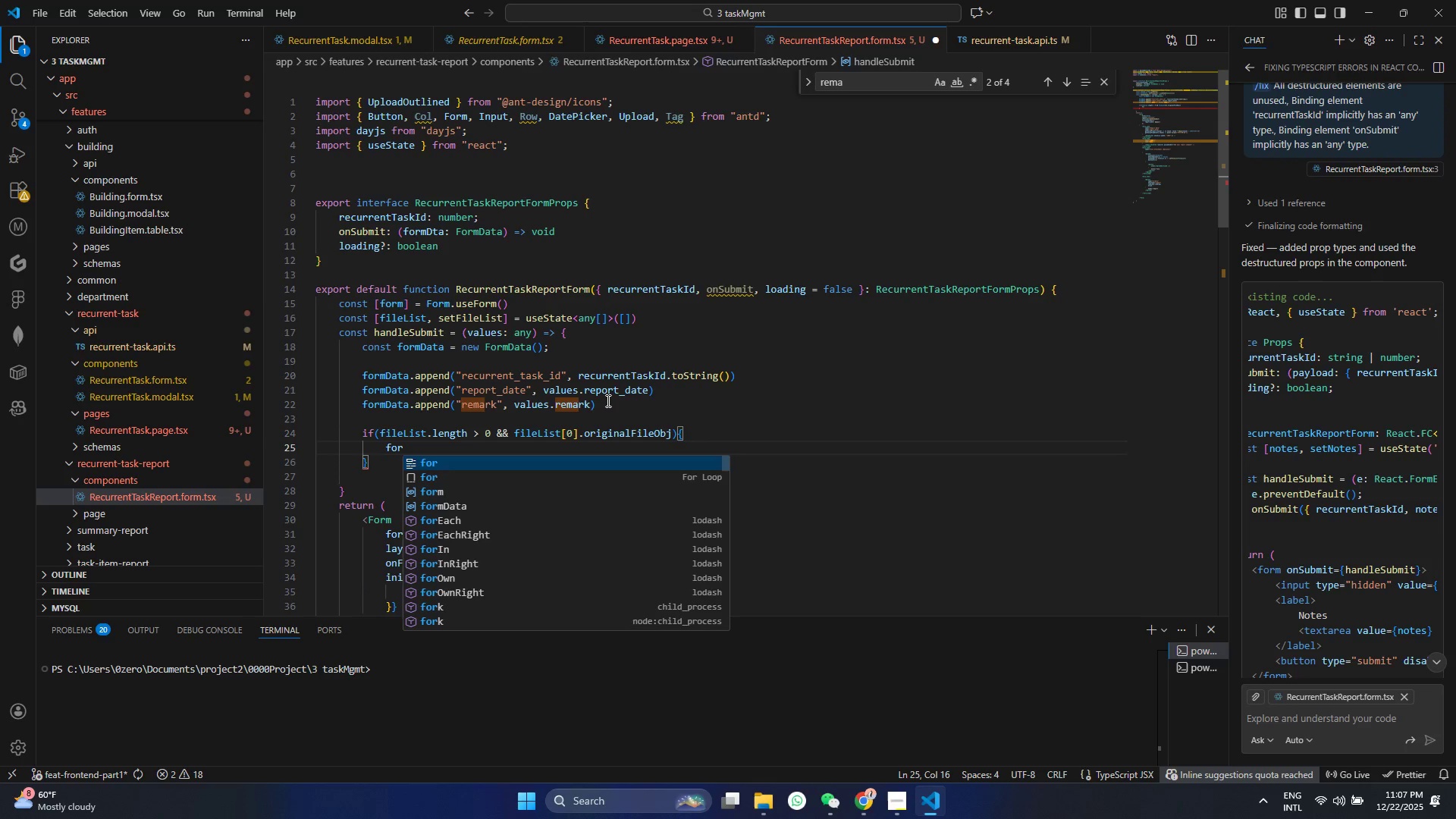 
key(ArrowDown)
 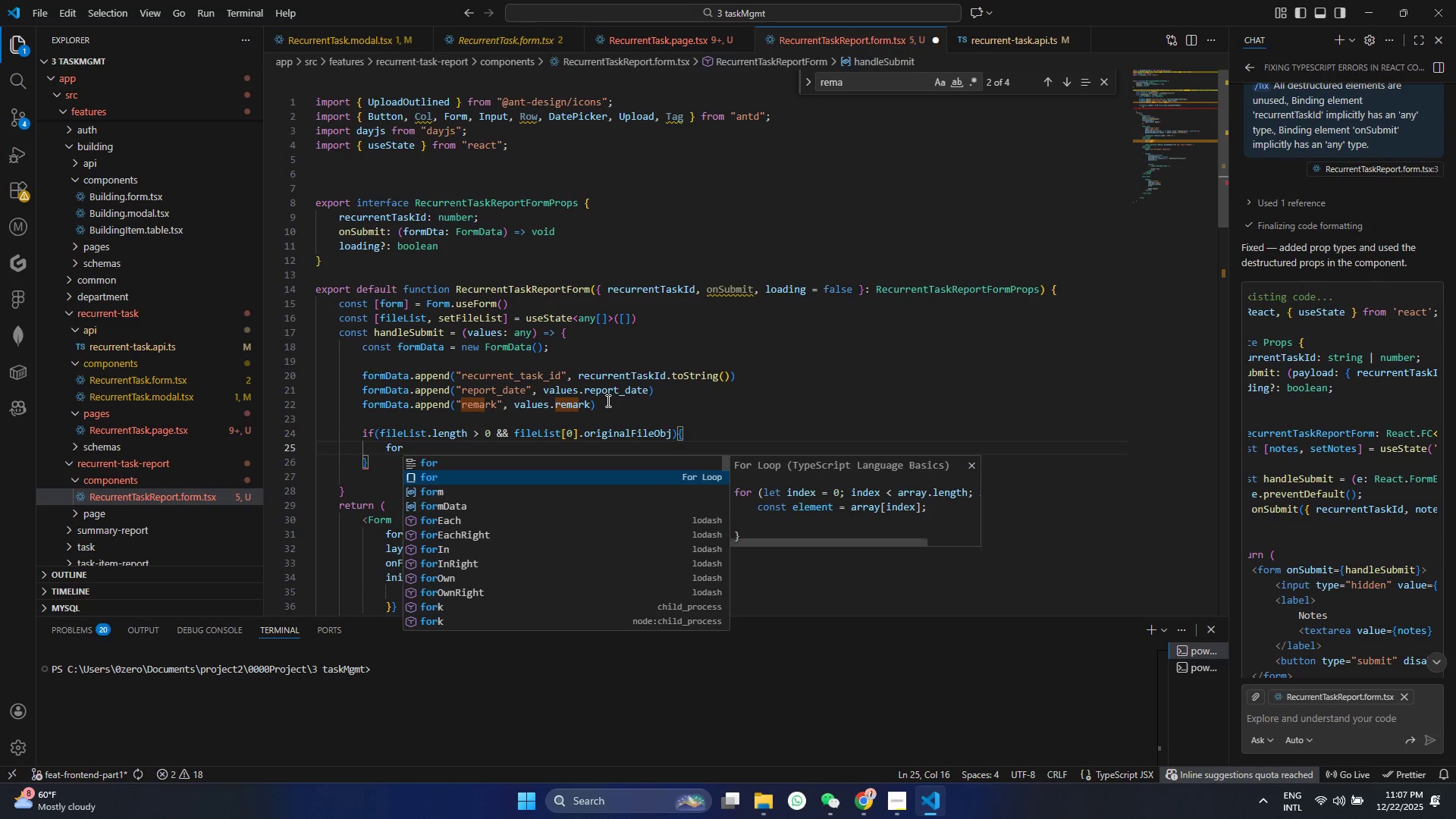 
key(ArrowDown)
 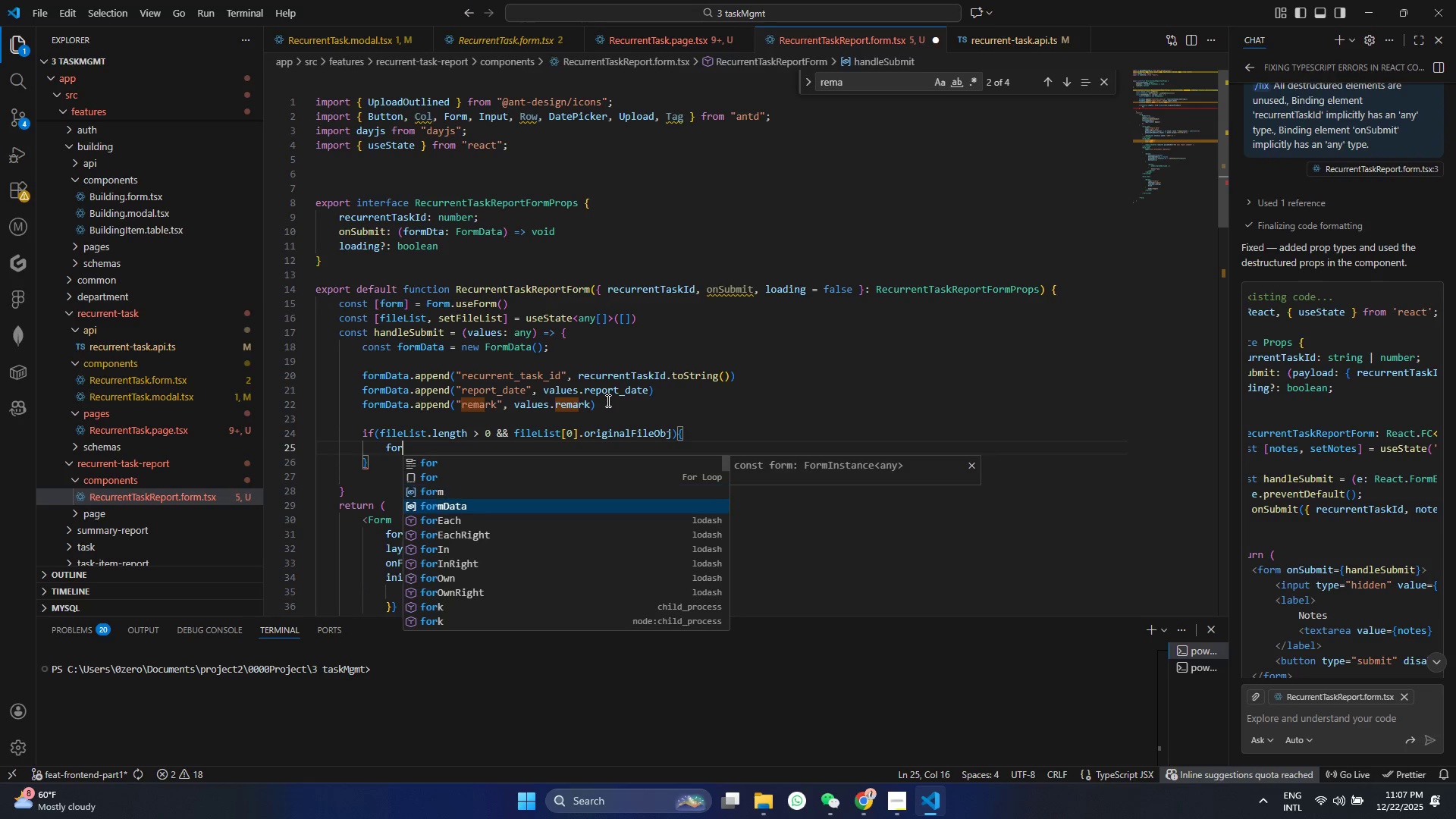 
key(ArrowDown)
 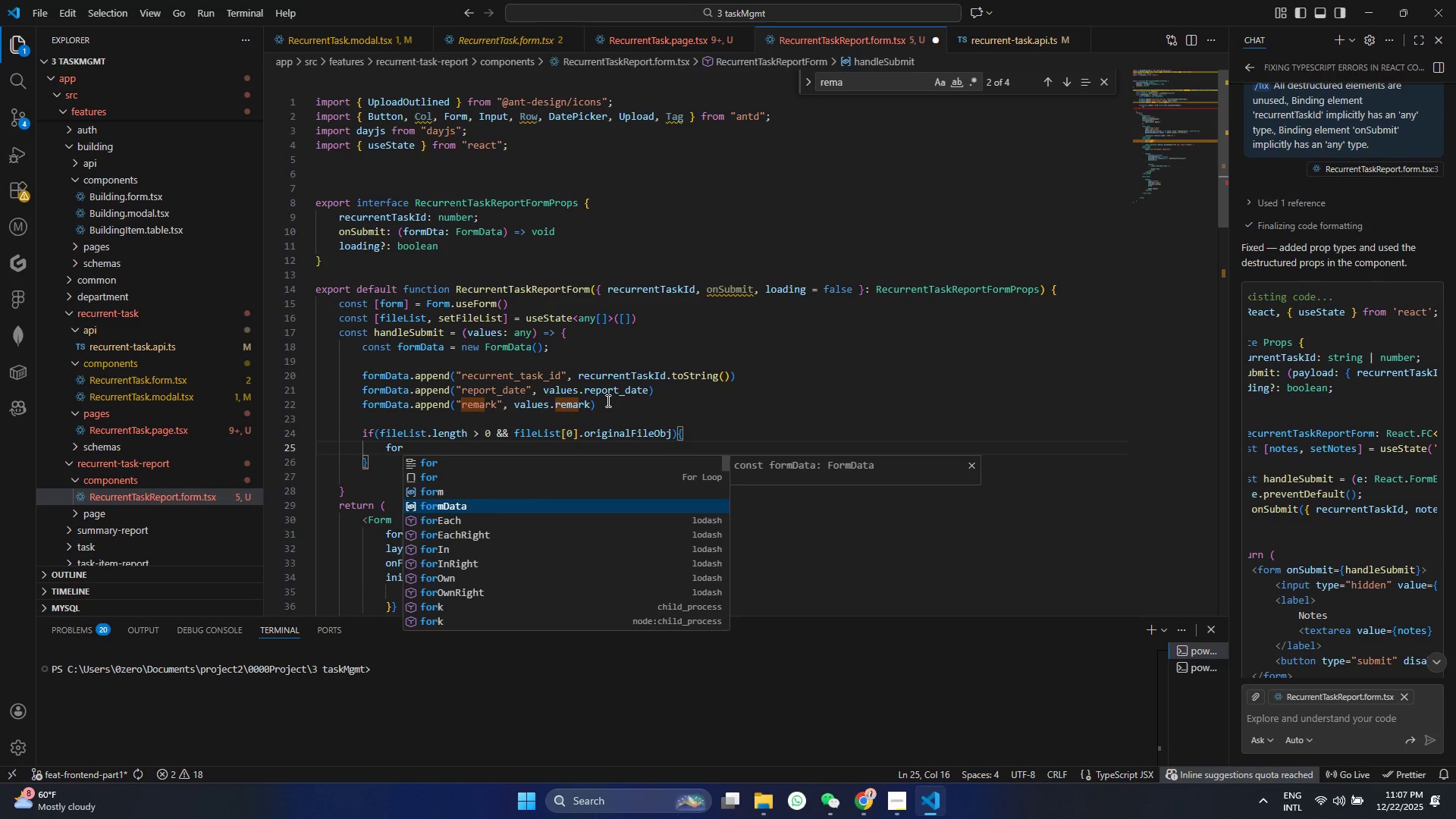 
key(Enter)
 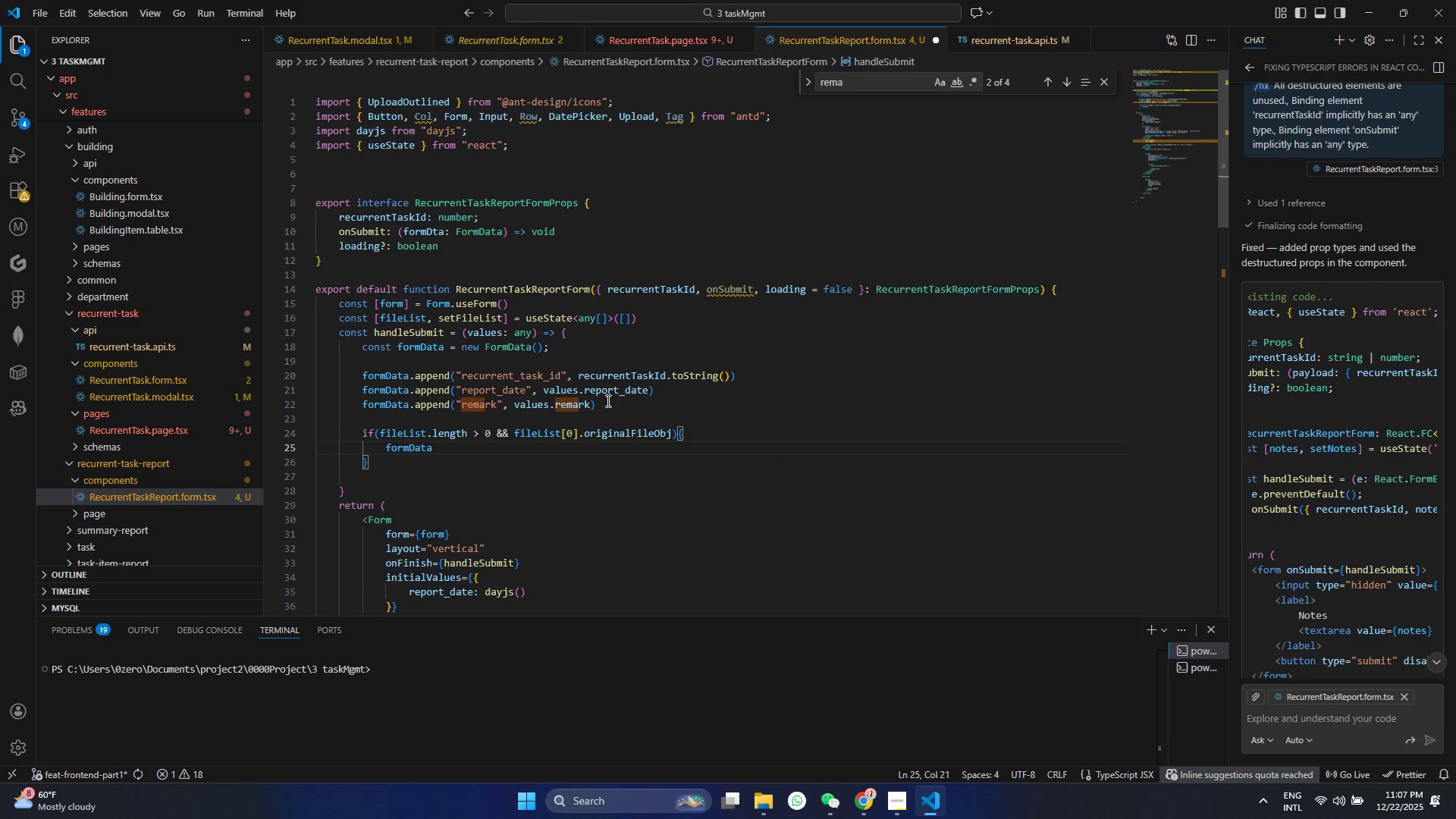 
hold_key(key=Period, duration=13.59)
 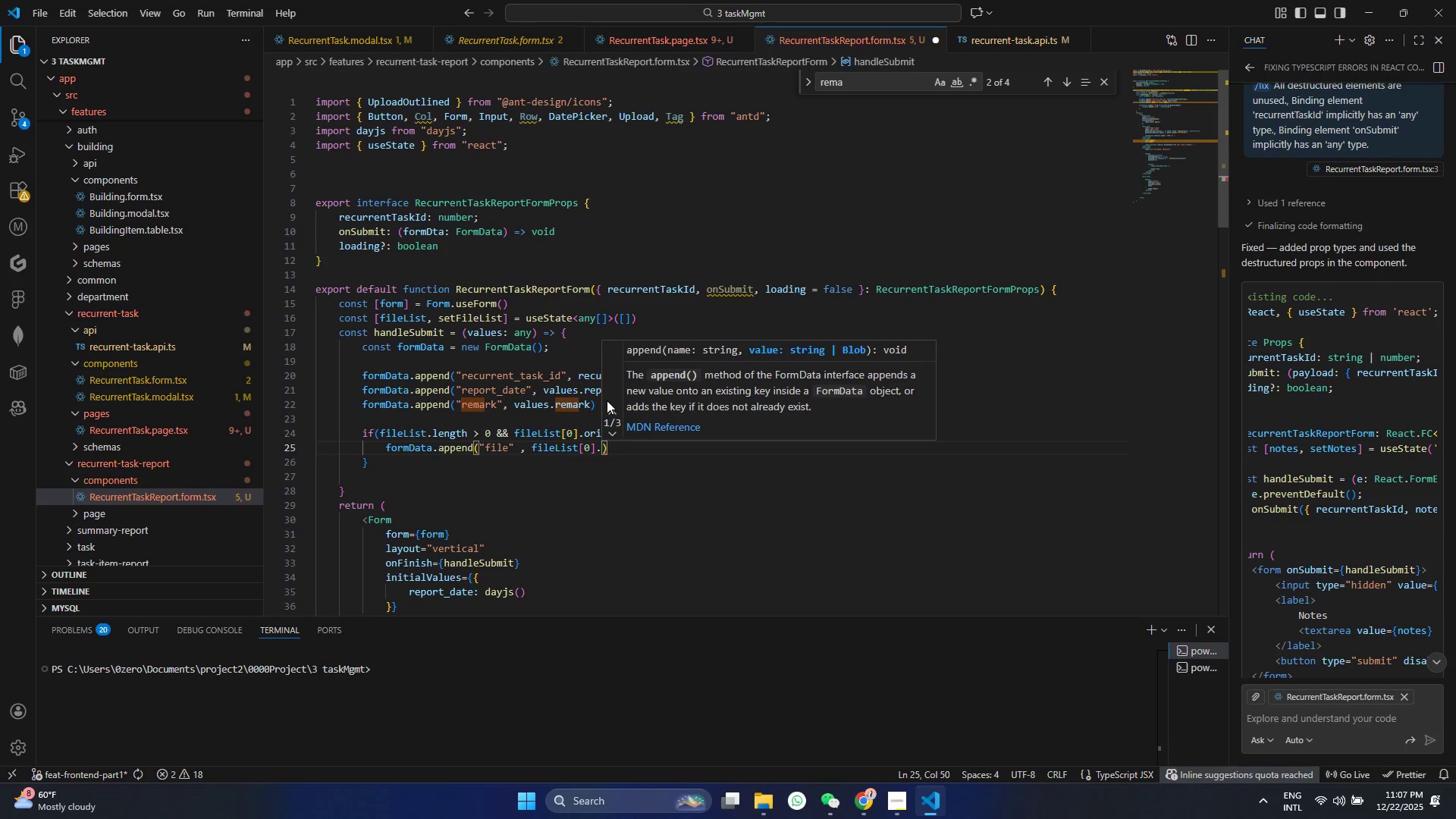 
key(A)
 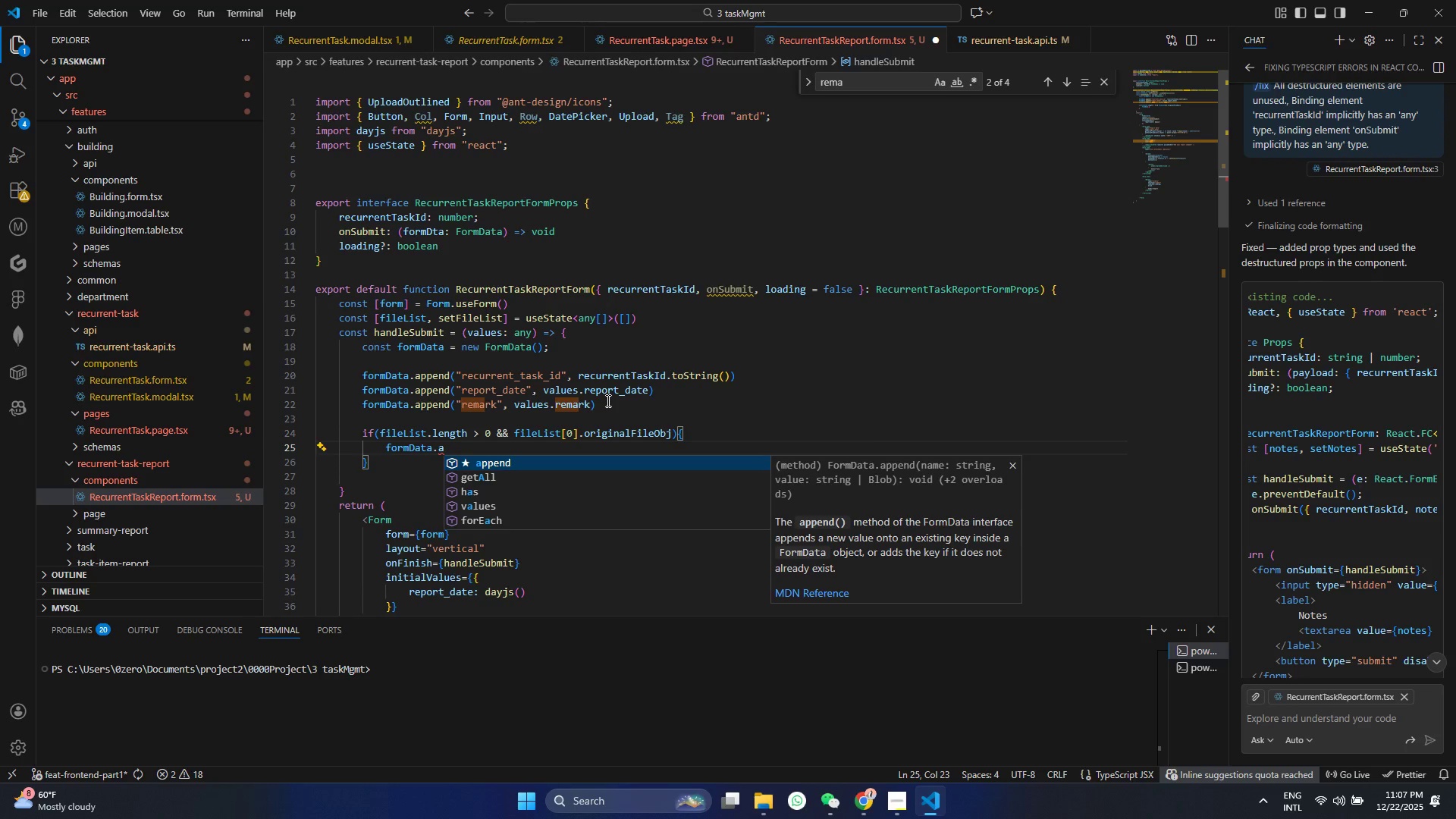 
key(Enter)
 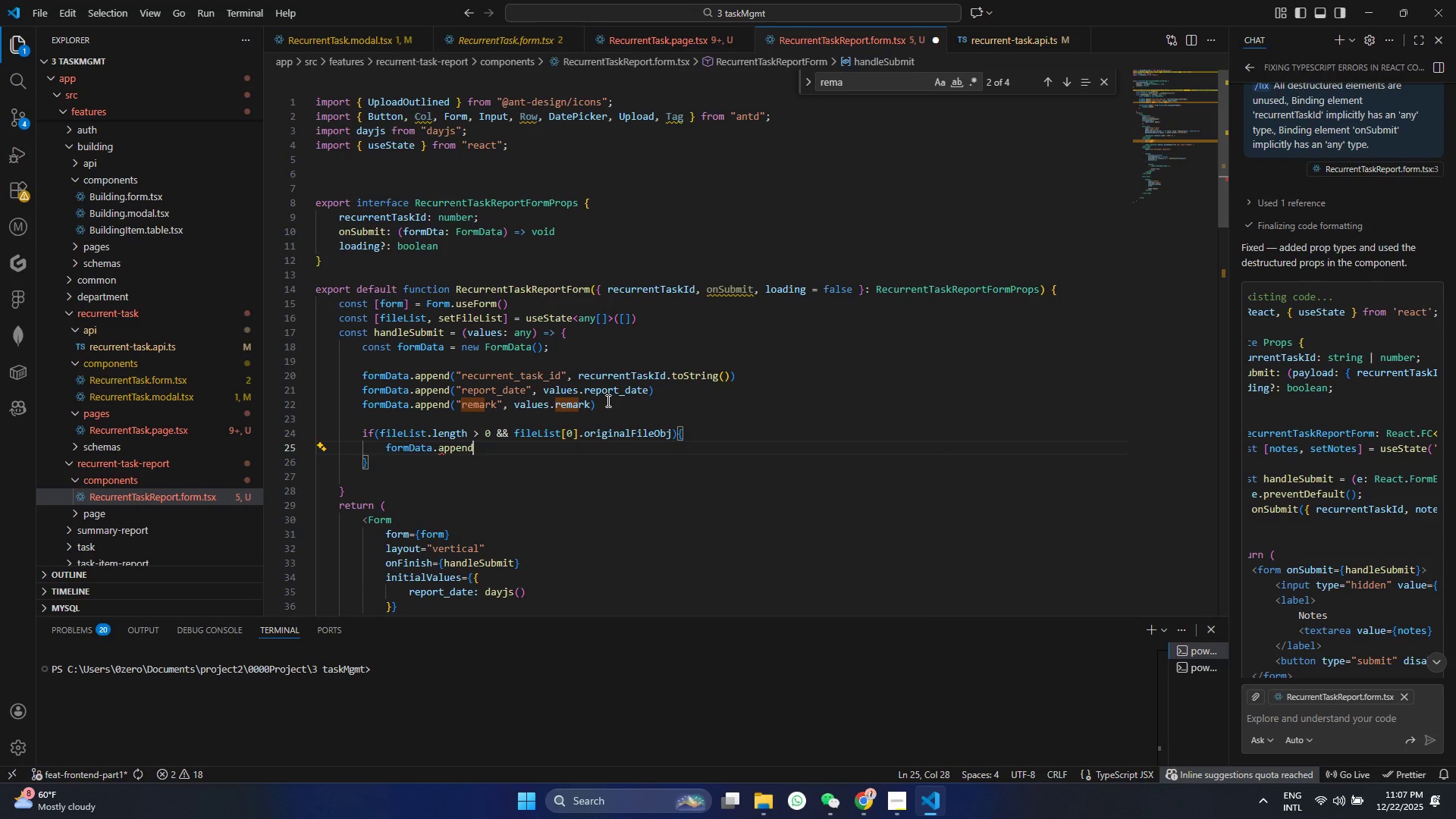 
key(Shift+9)
 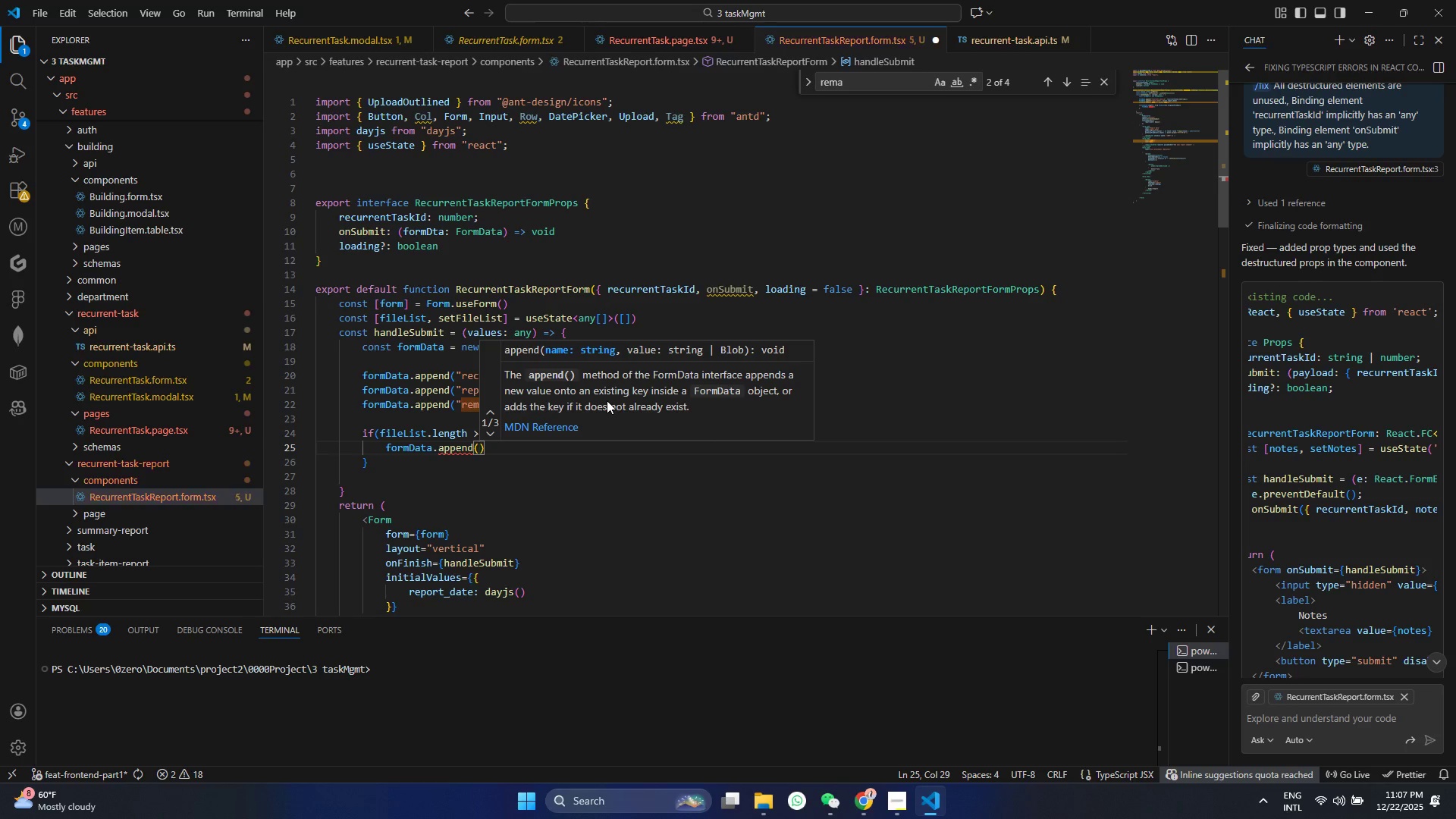 
key(Shift+Quote)
 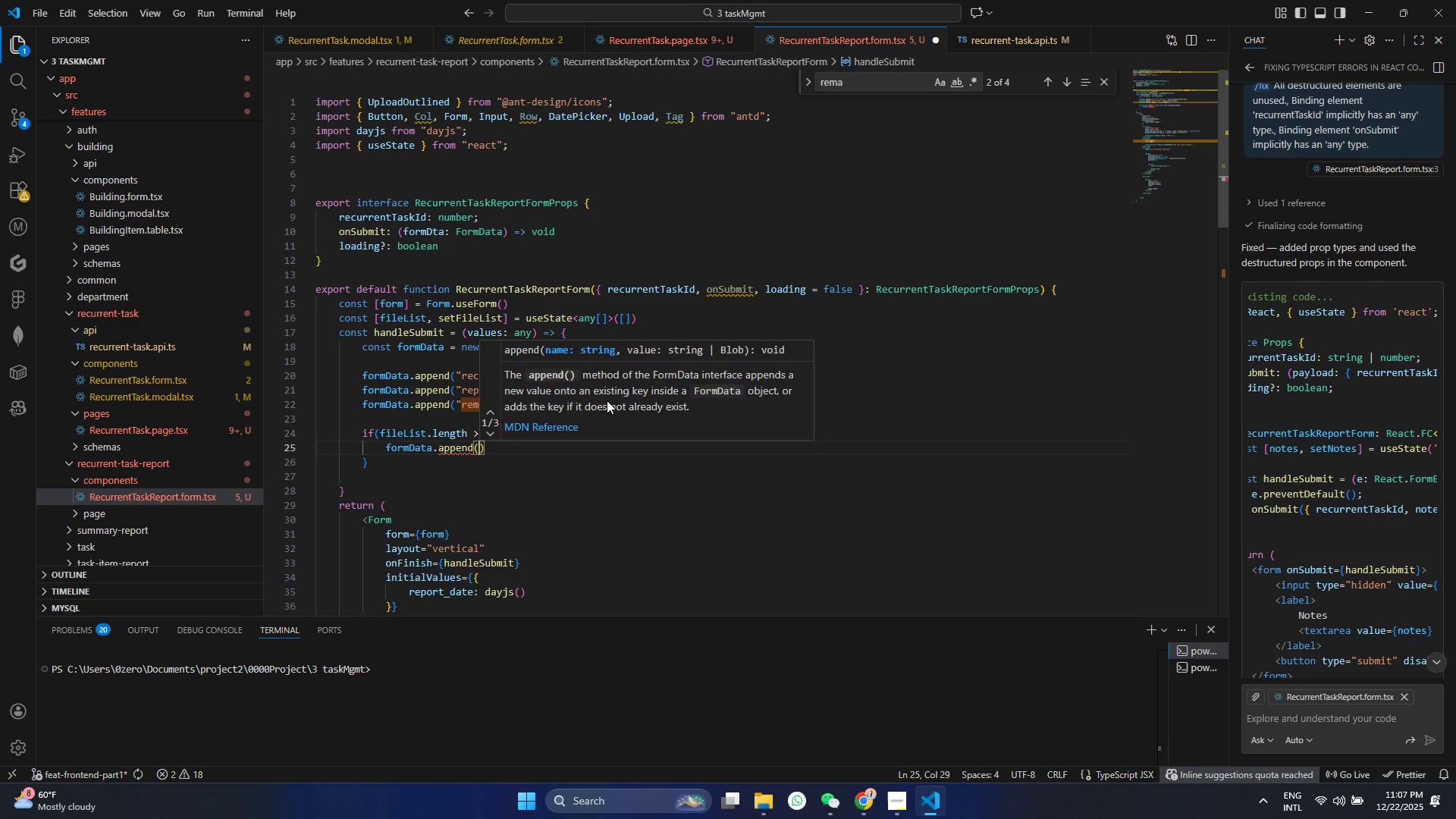 
key(Shift+Quote)
 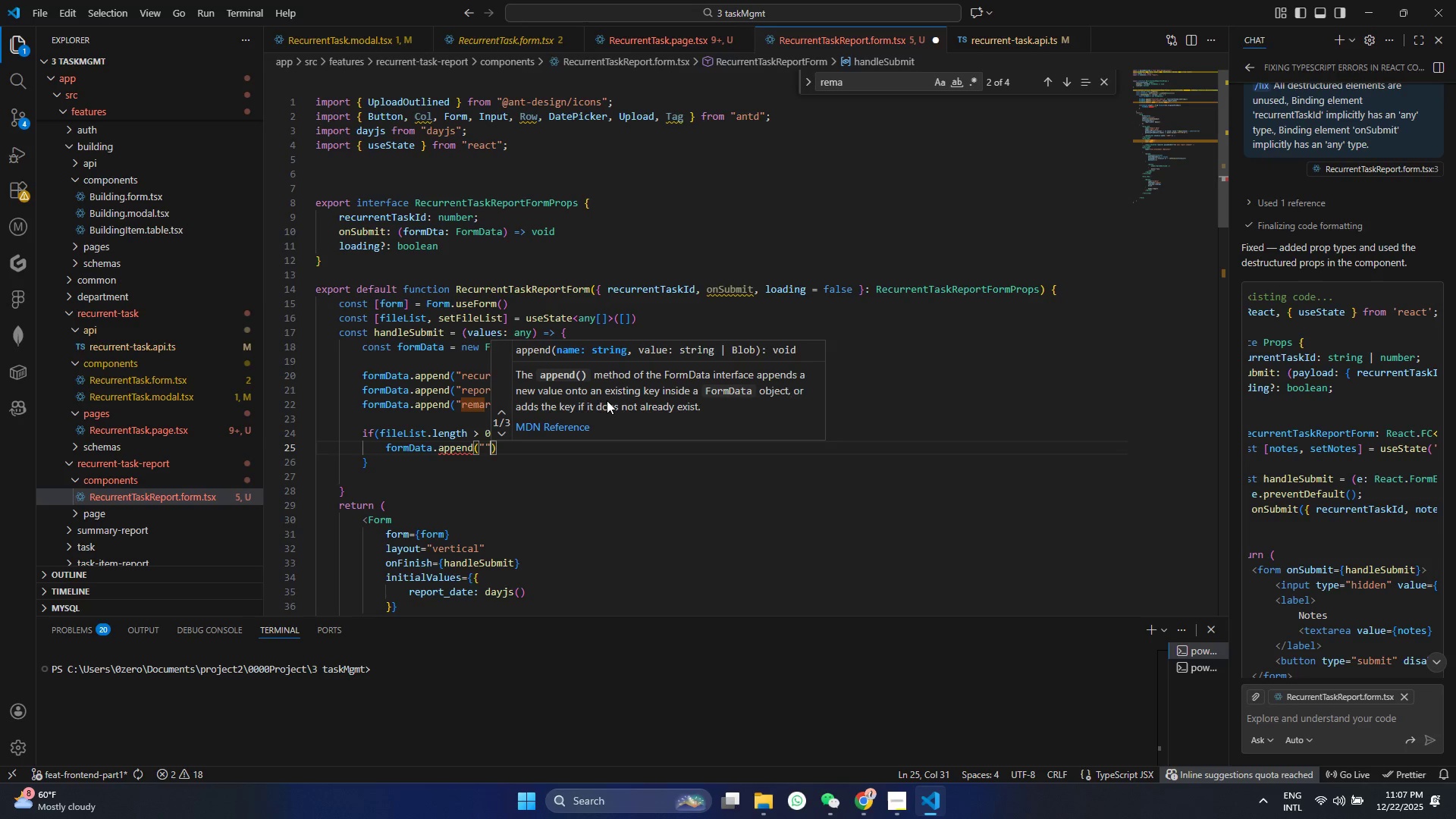 
key(ArrowLeft)
 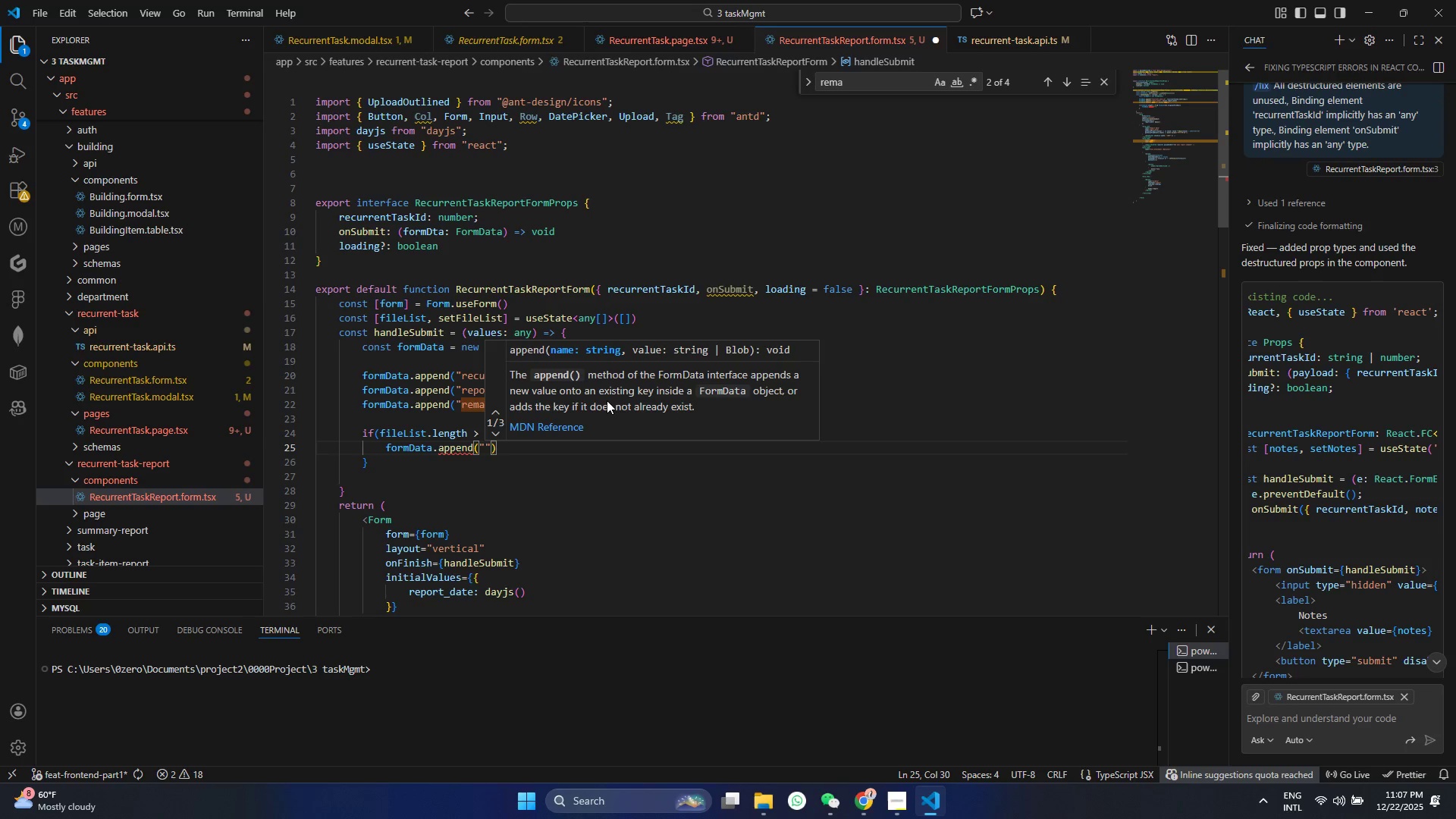 
type(file)
 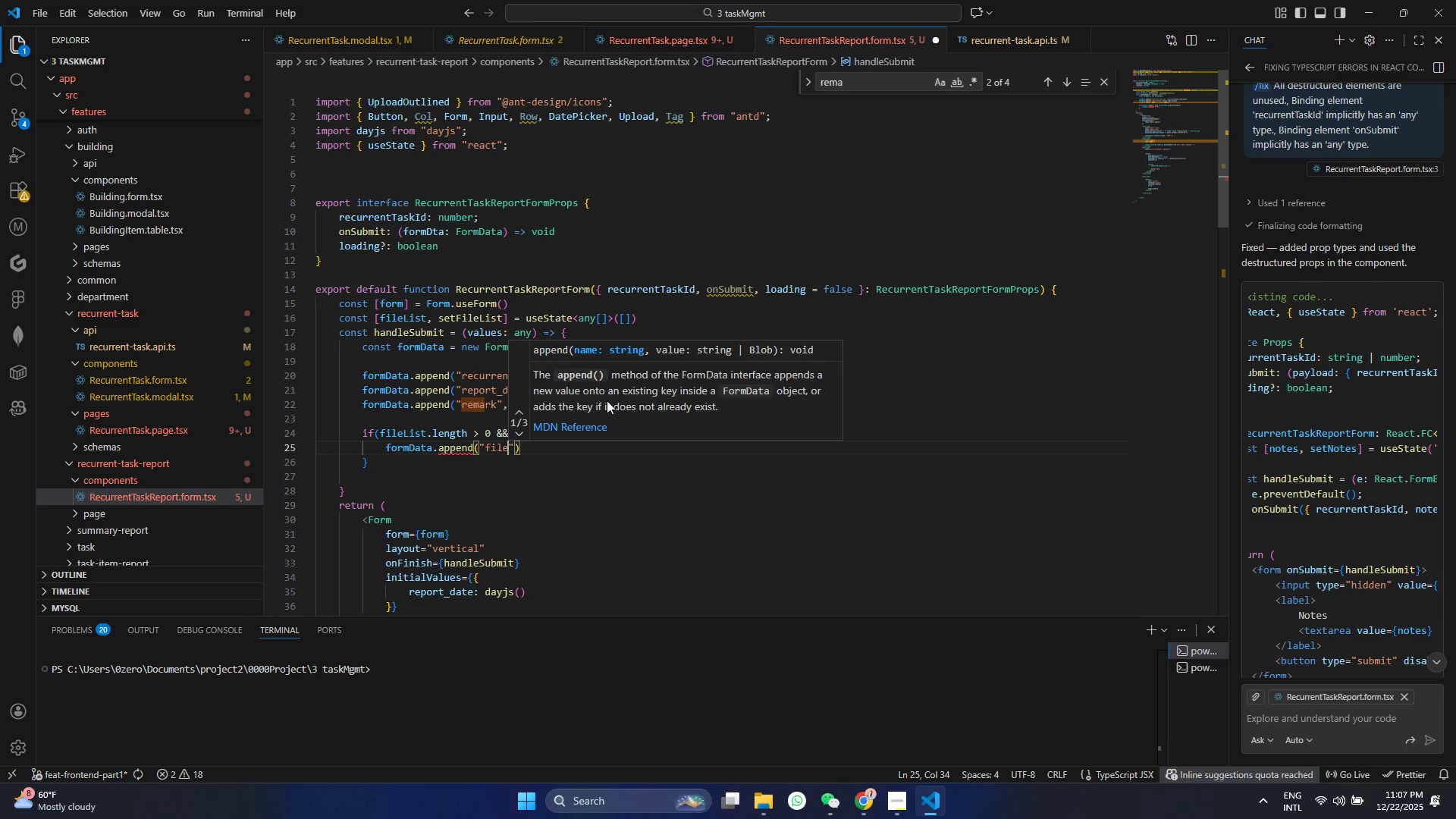 
key(ArrowRight)
 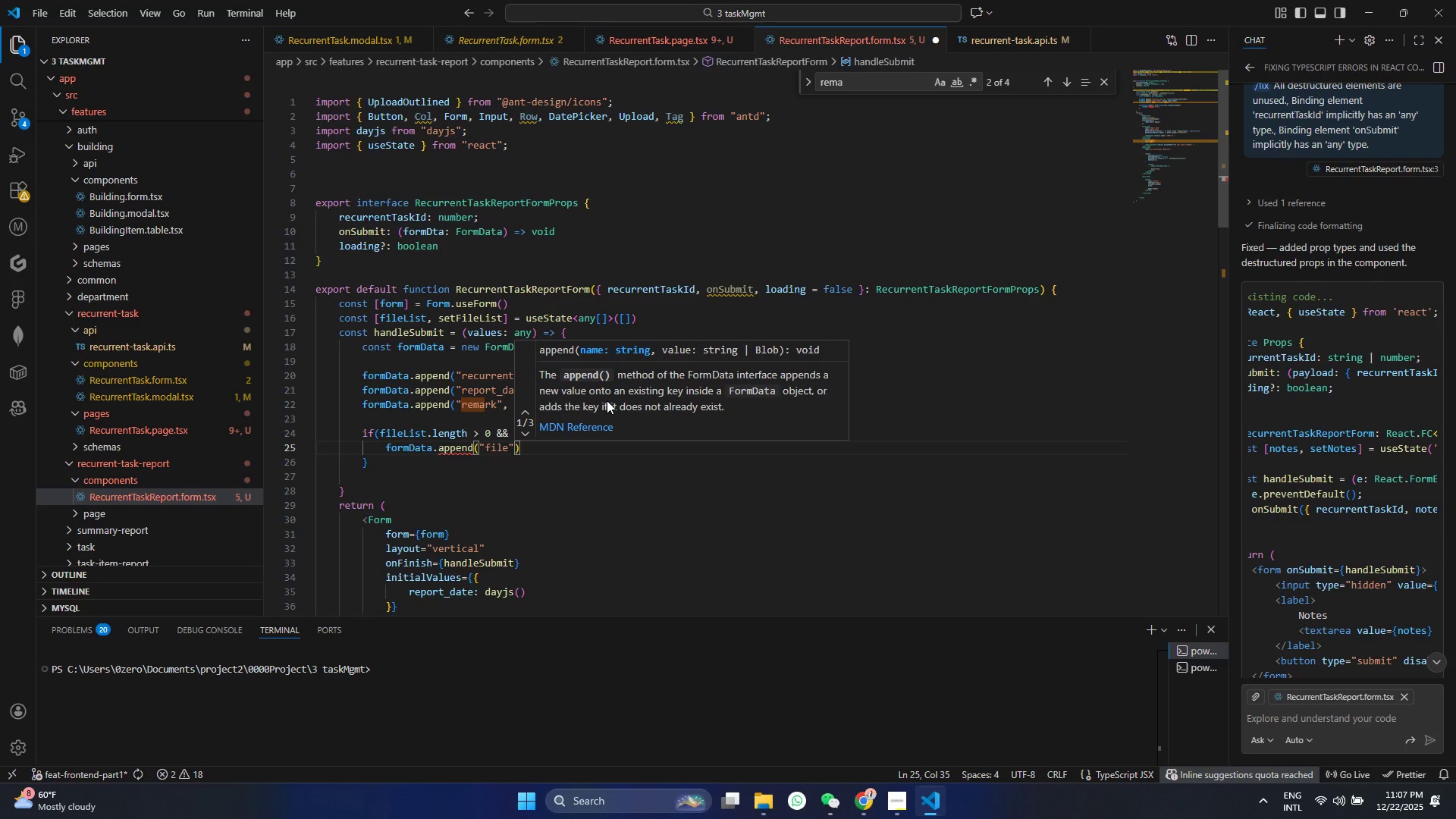 
type( , file)
 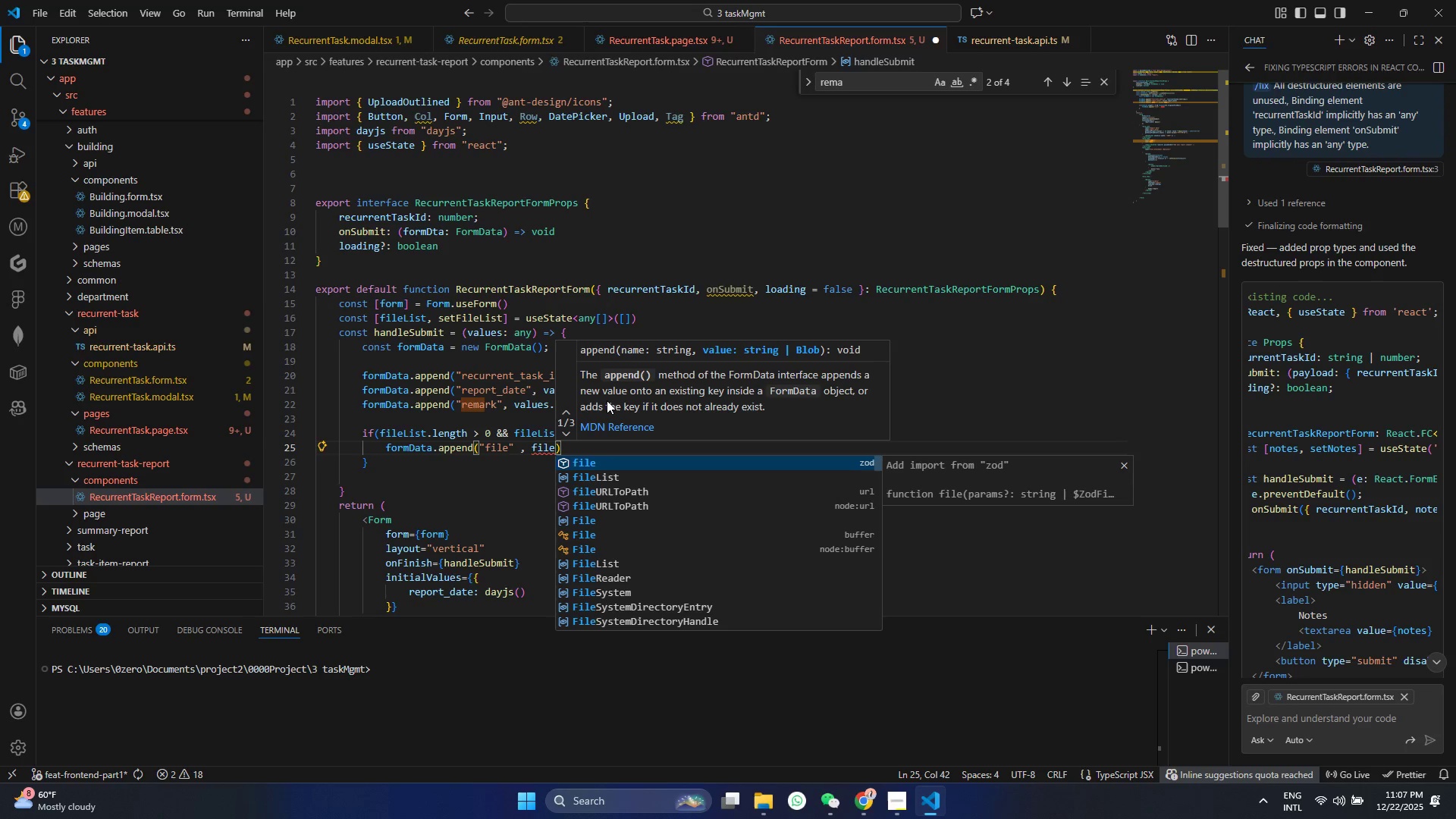 
key(ArrowDown)
 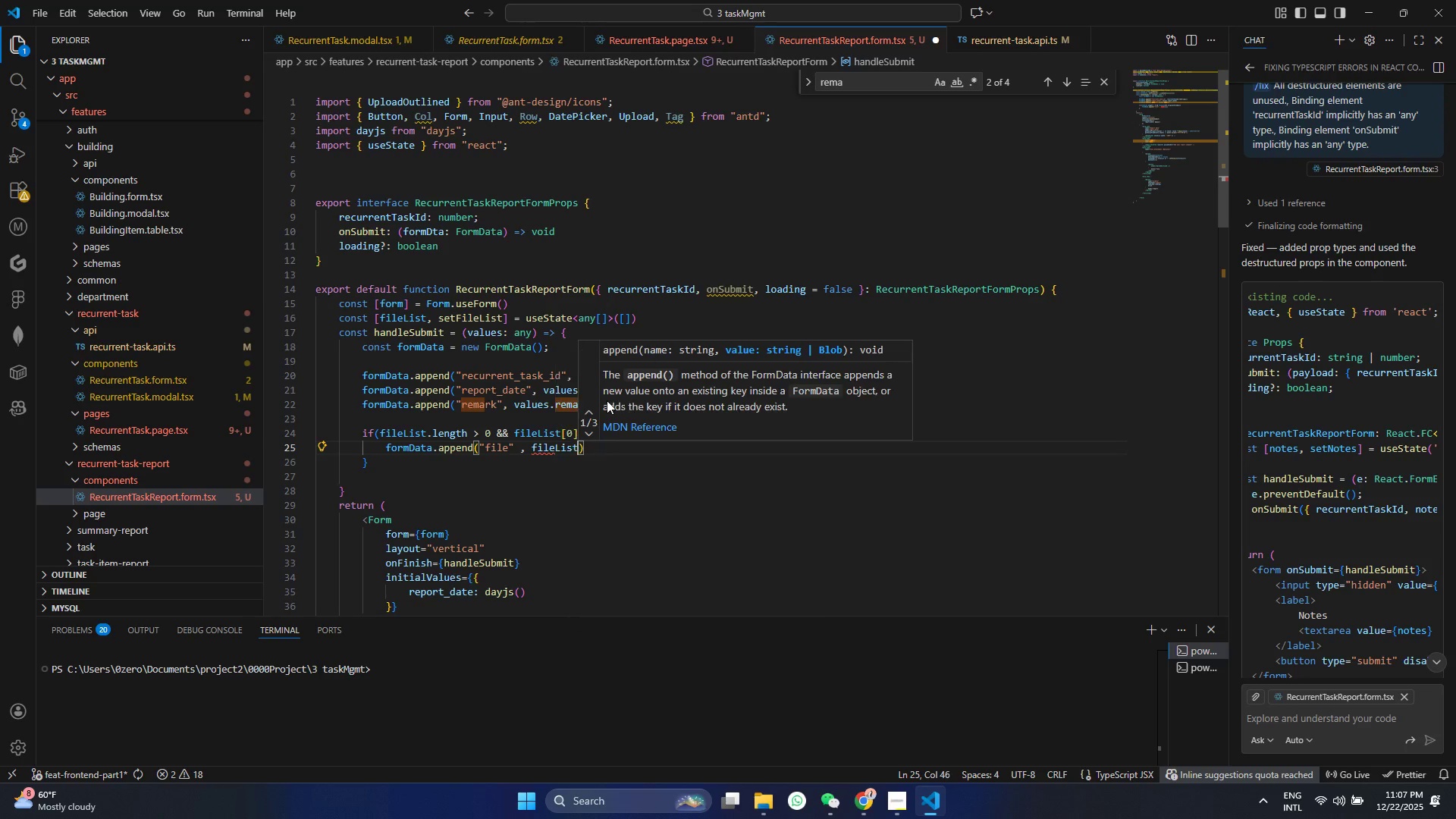 
key(Enter)
 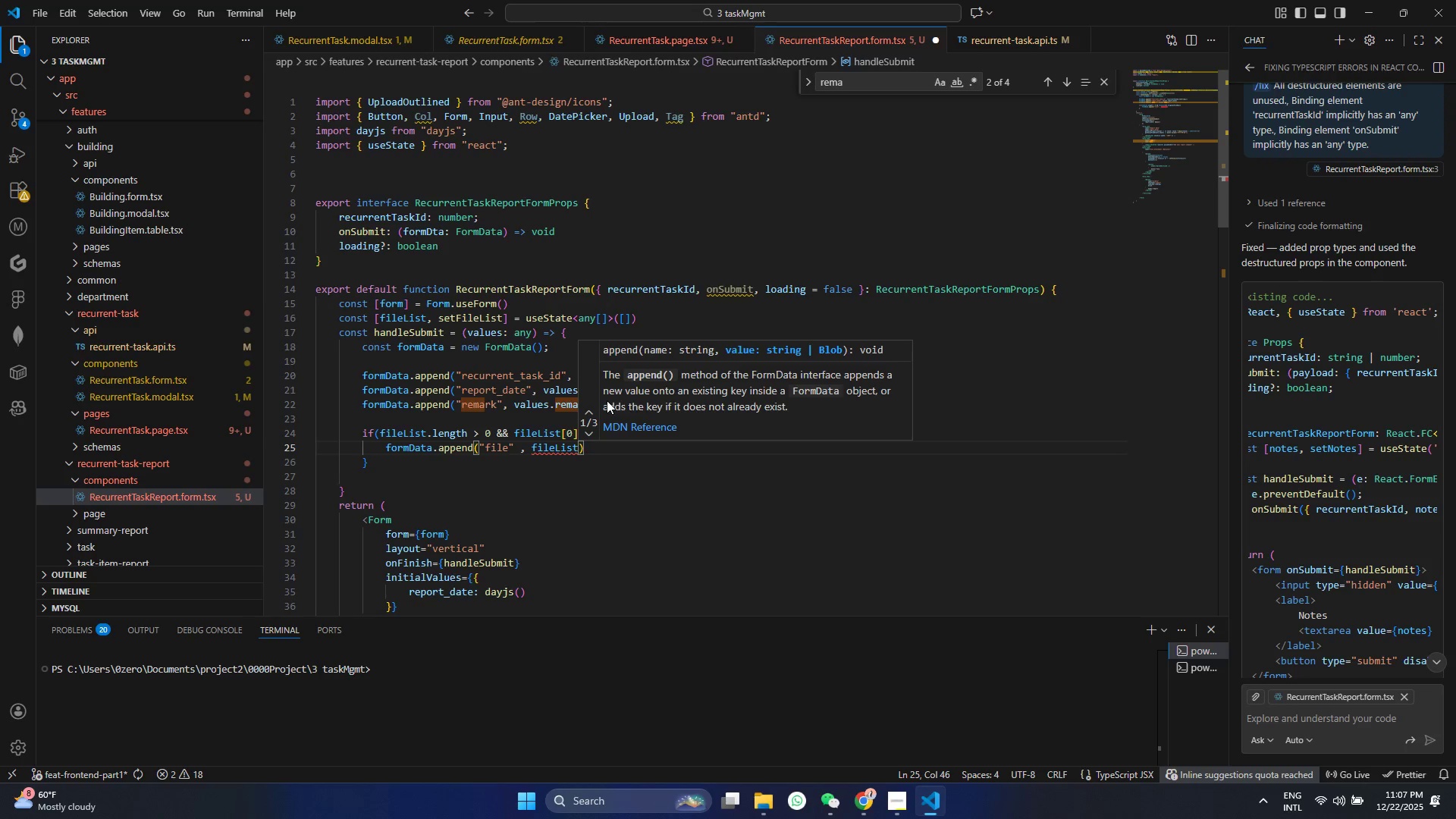 
key(BracketLeft)
 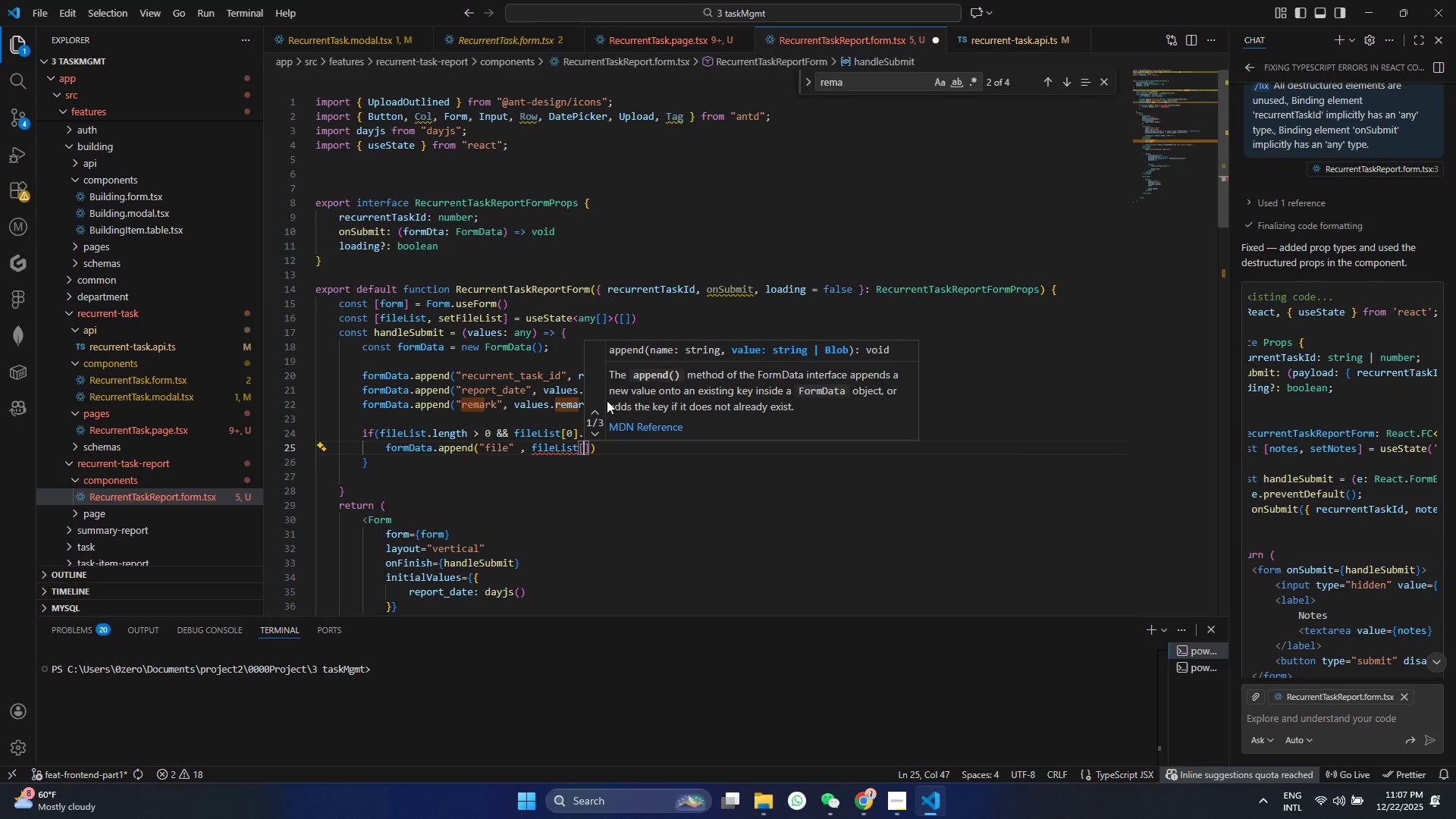 
key(0)
 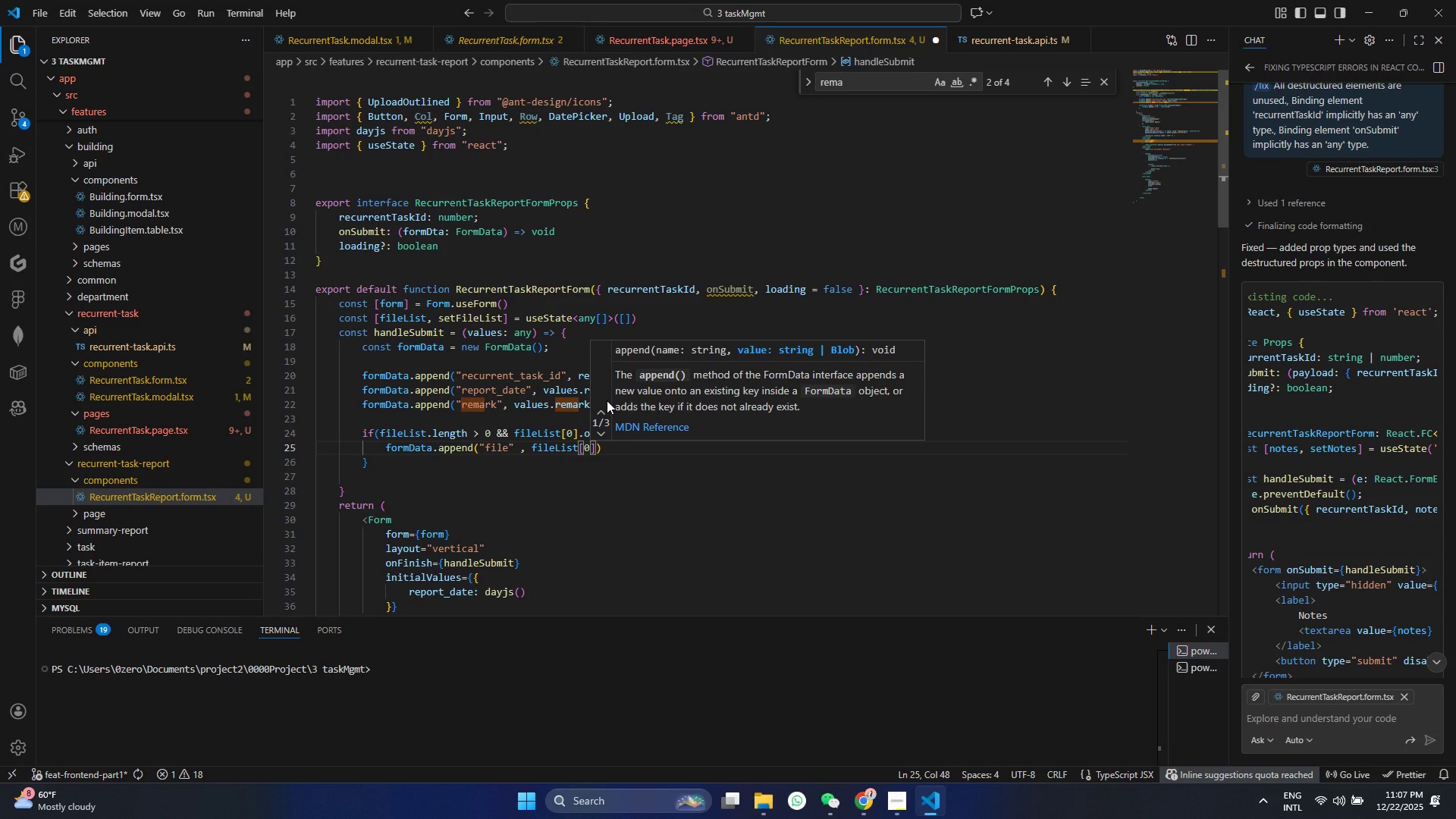 
key(ArrowRight)
 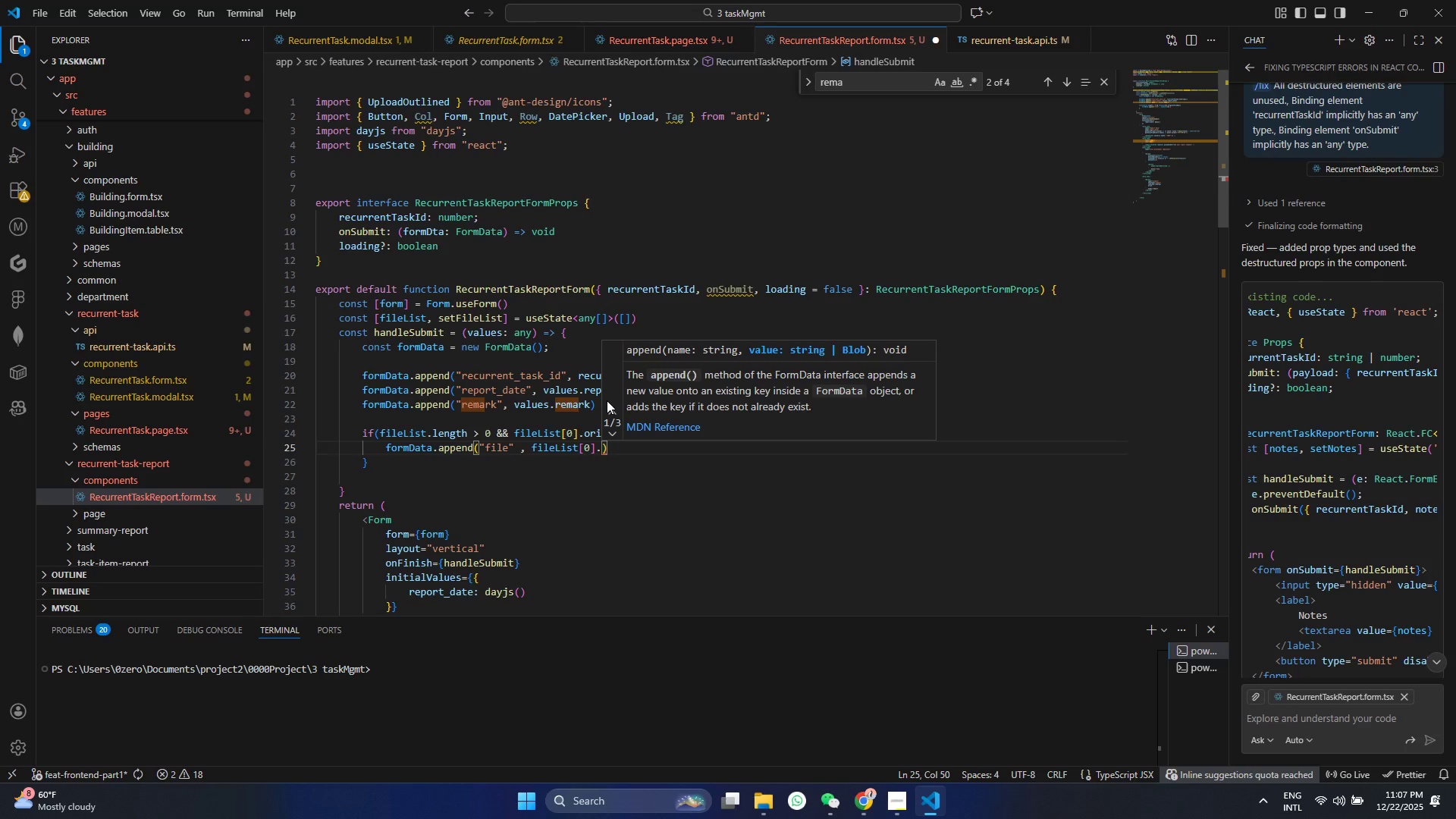 
type(or)
 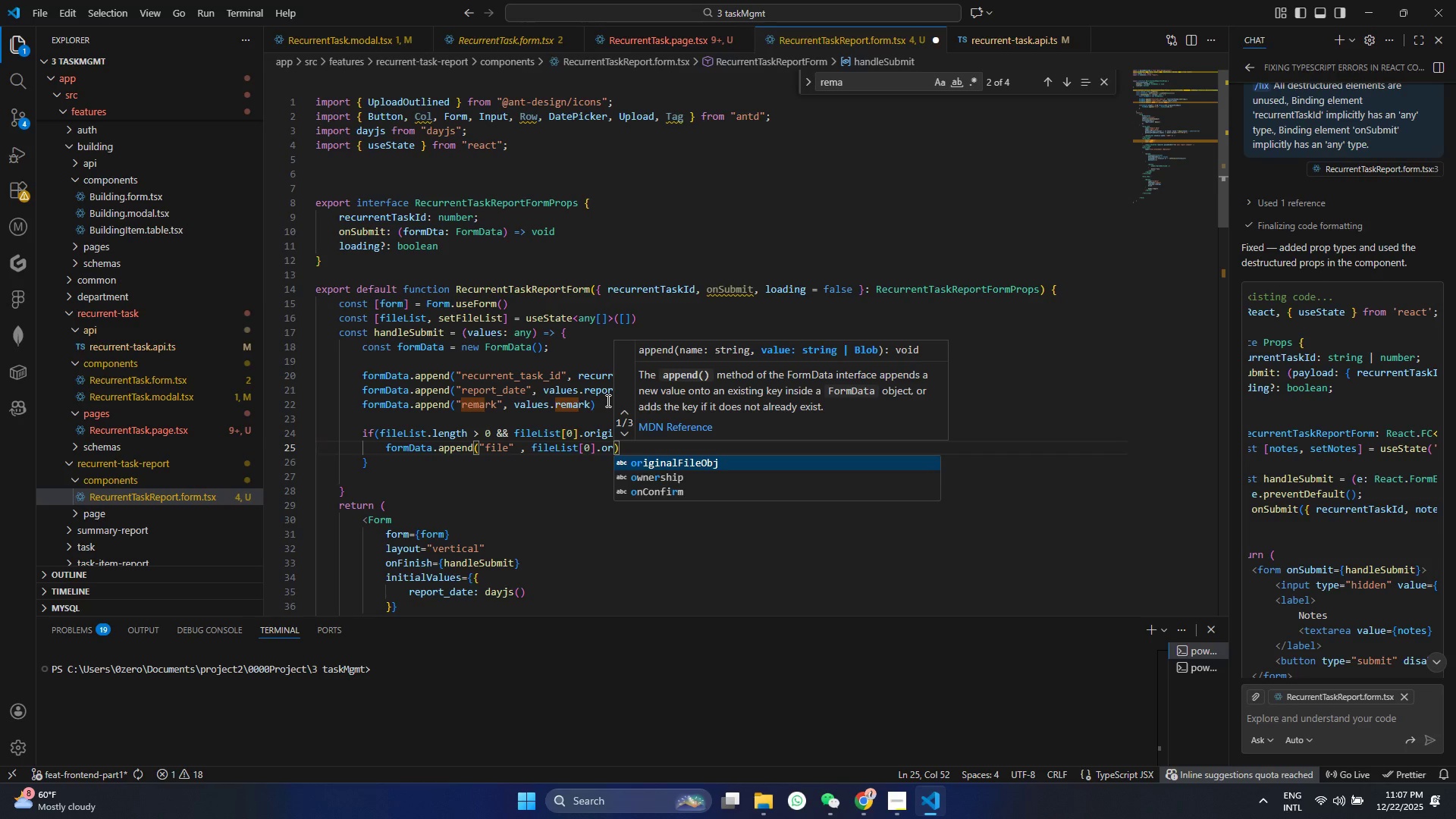 
key(Enter)
 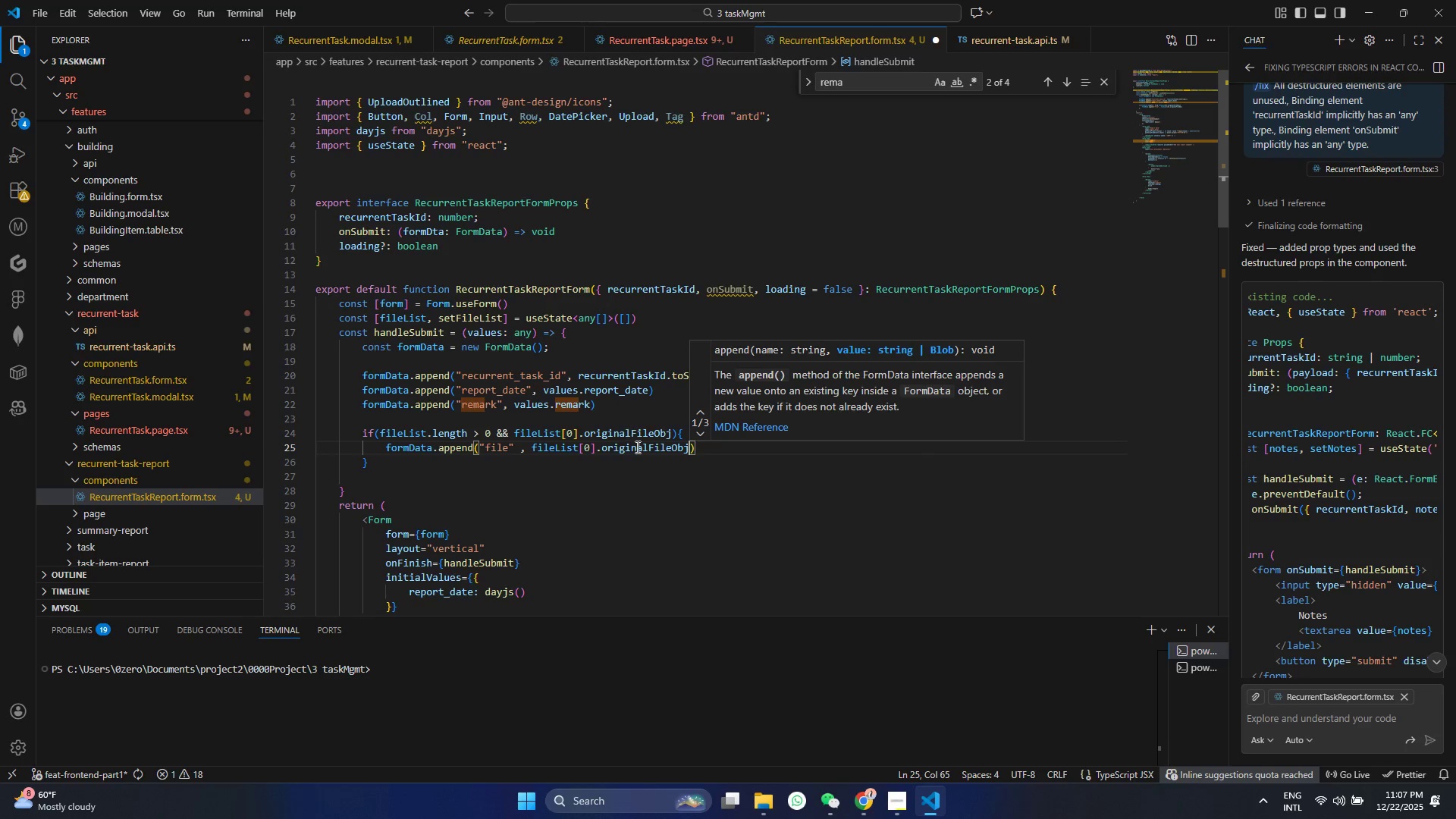 
double_click([642, 450])
 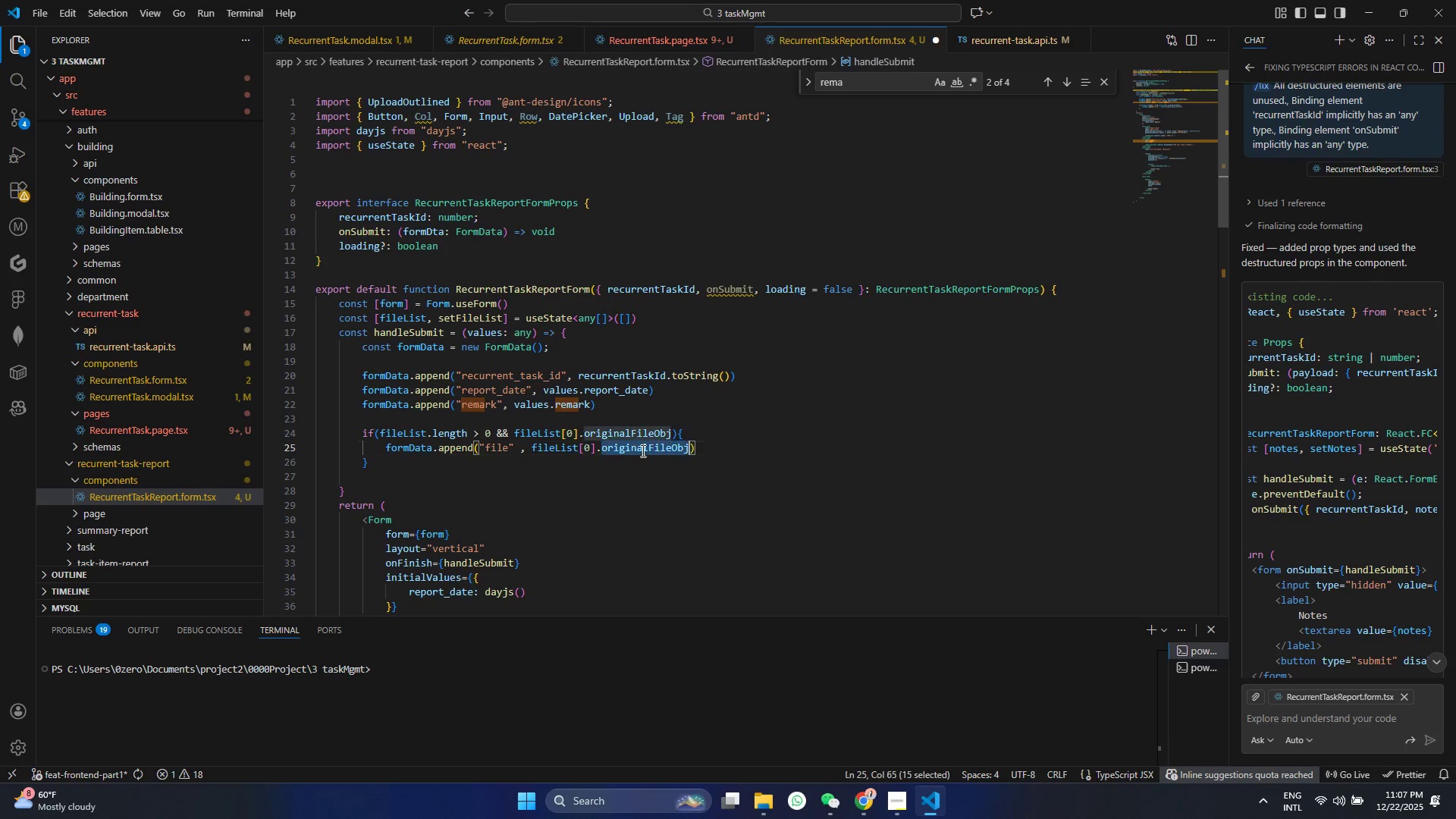 
key(Control+ControlLeft)
 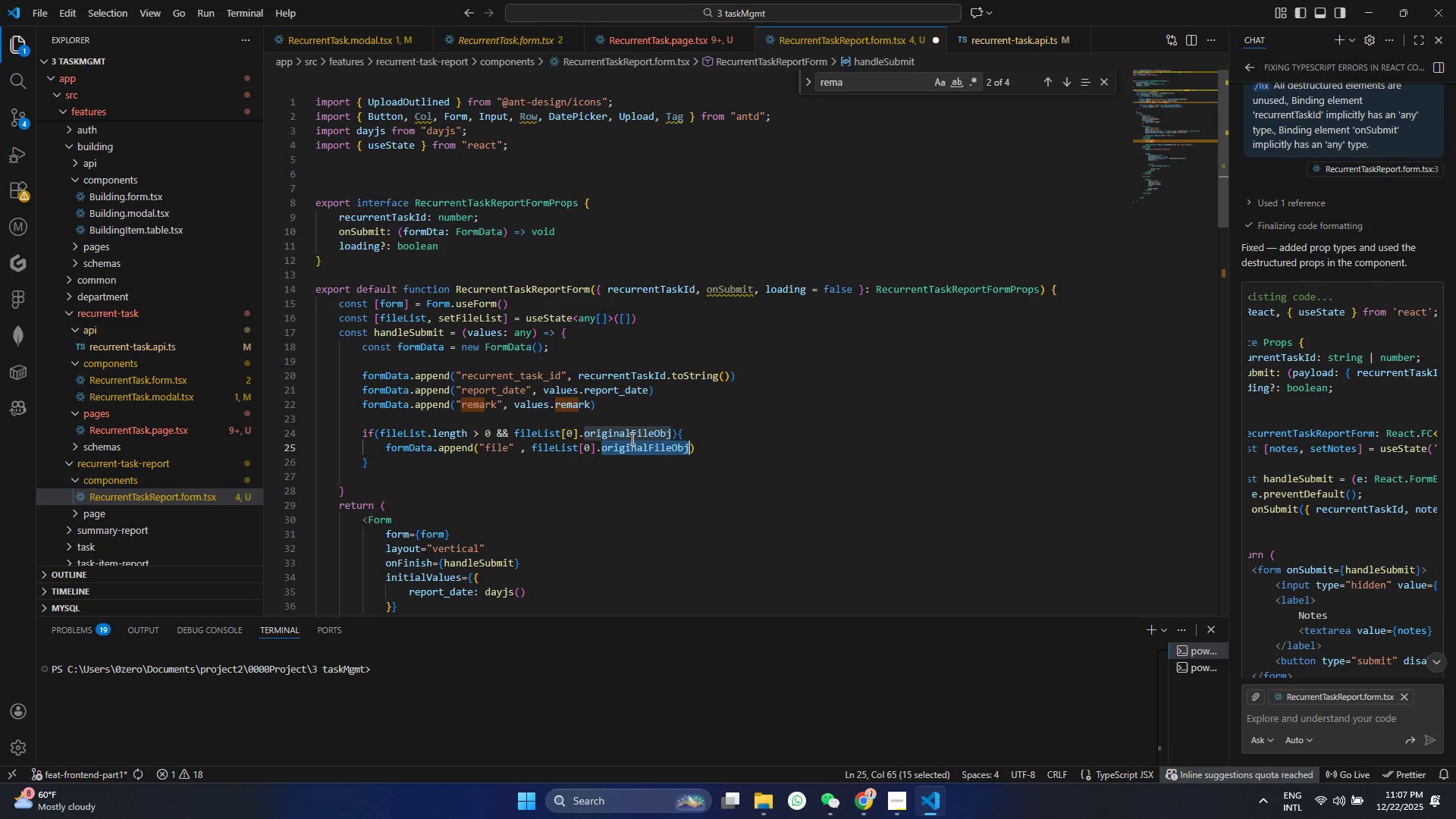 
key(Control+C)
 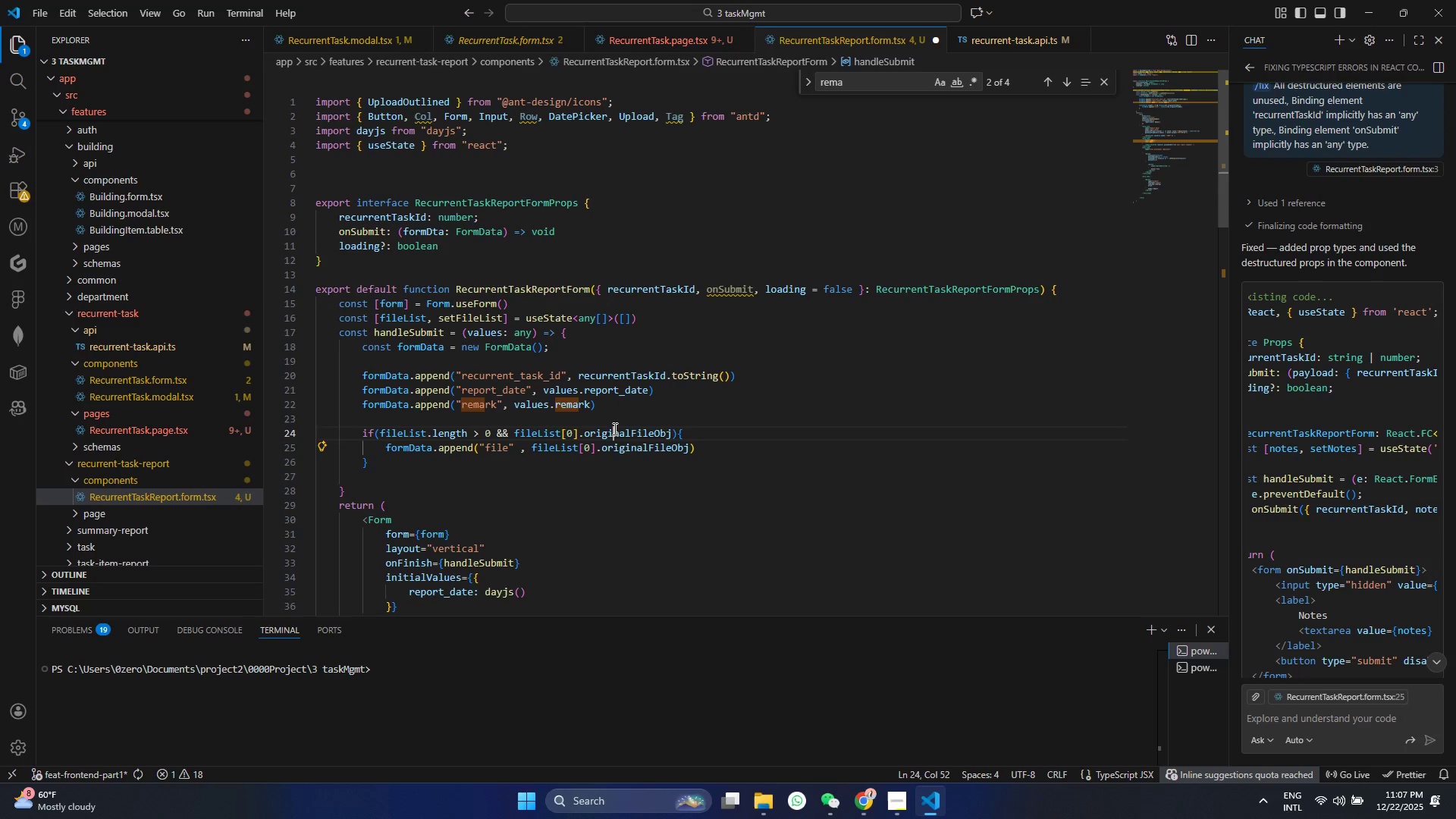 
double_click([613, 428])
 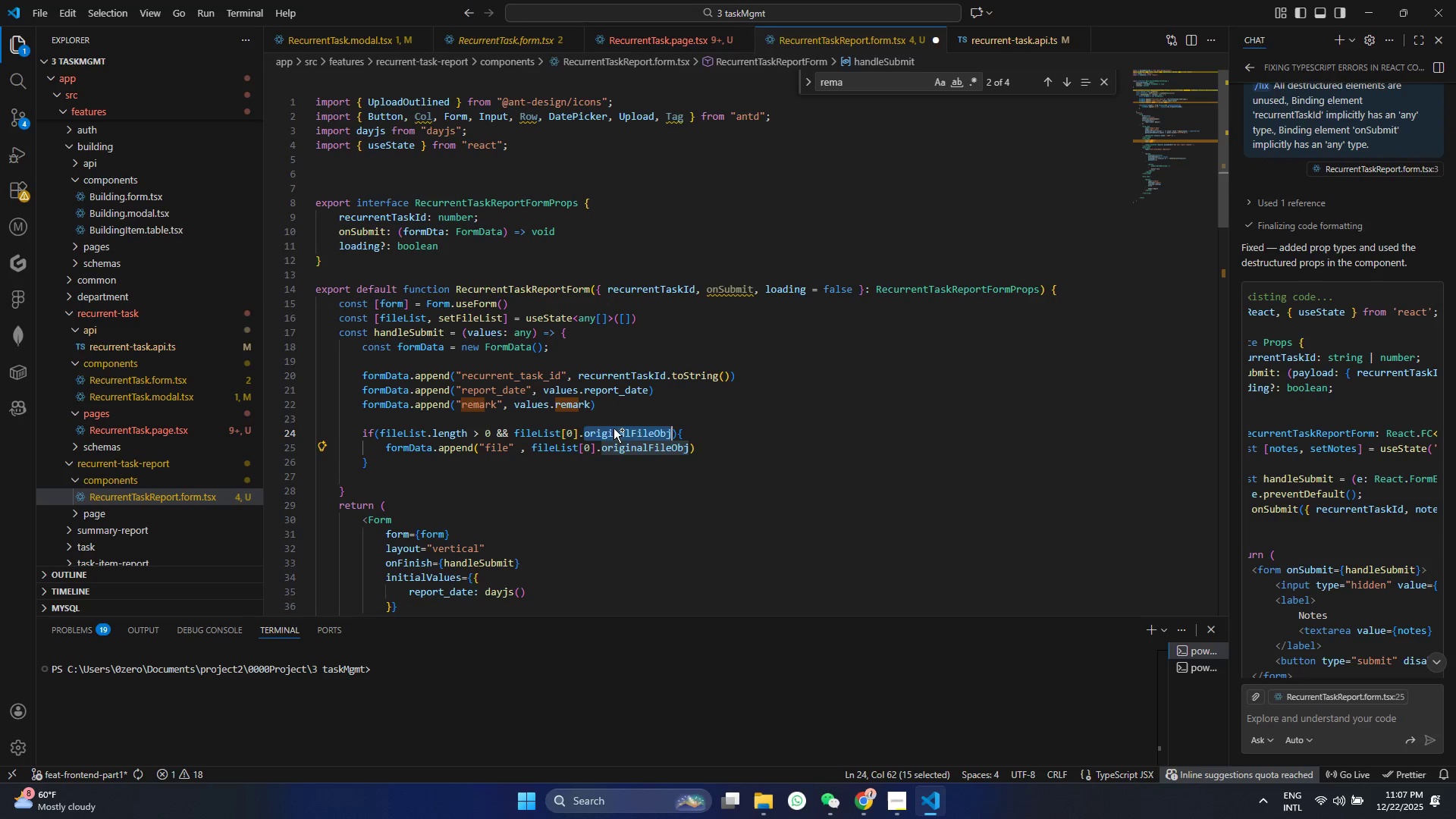 
key(Control+V)
 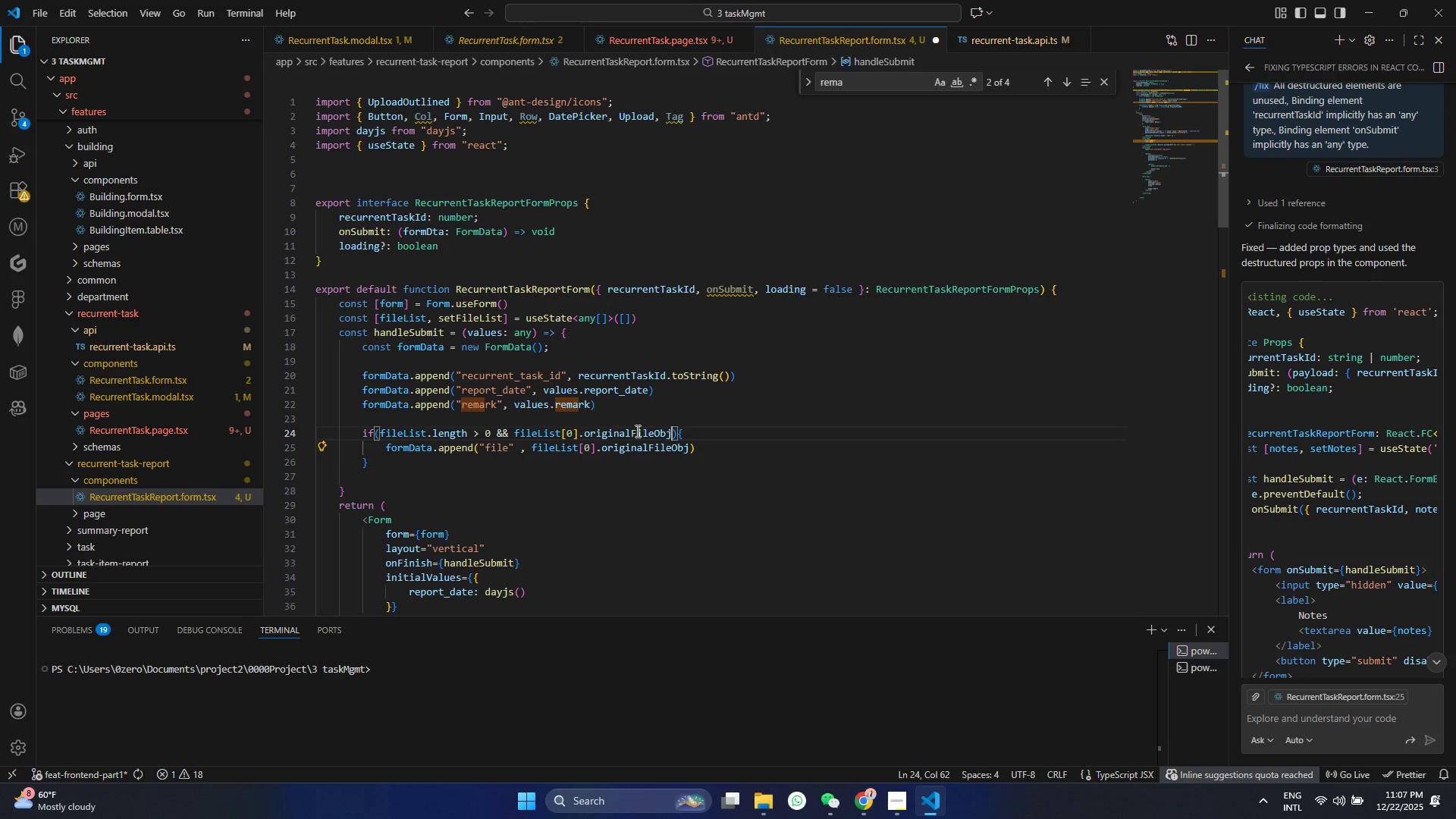 
key(Control+S)
 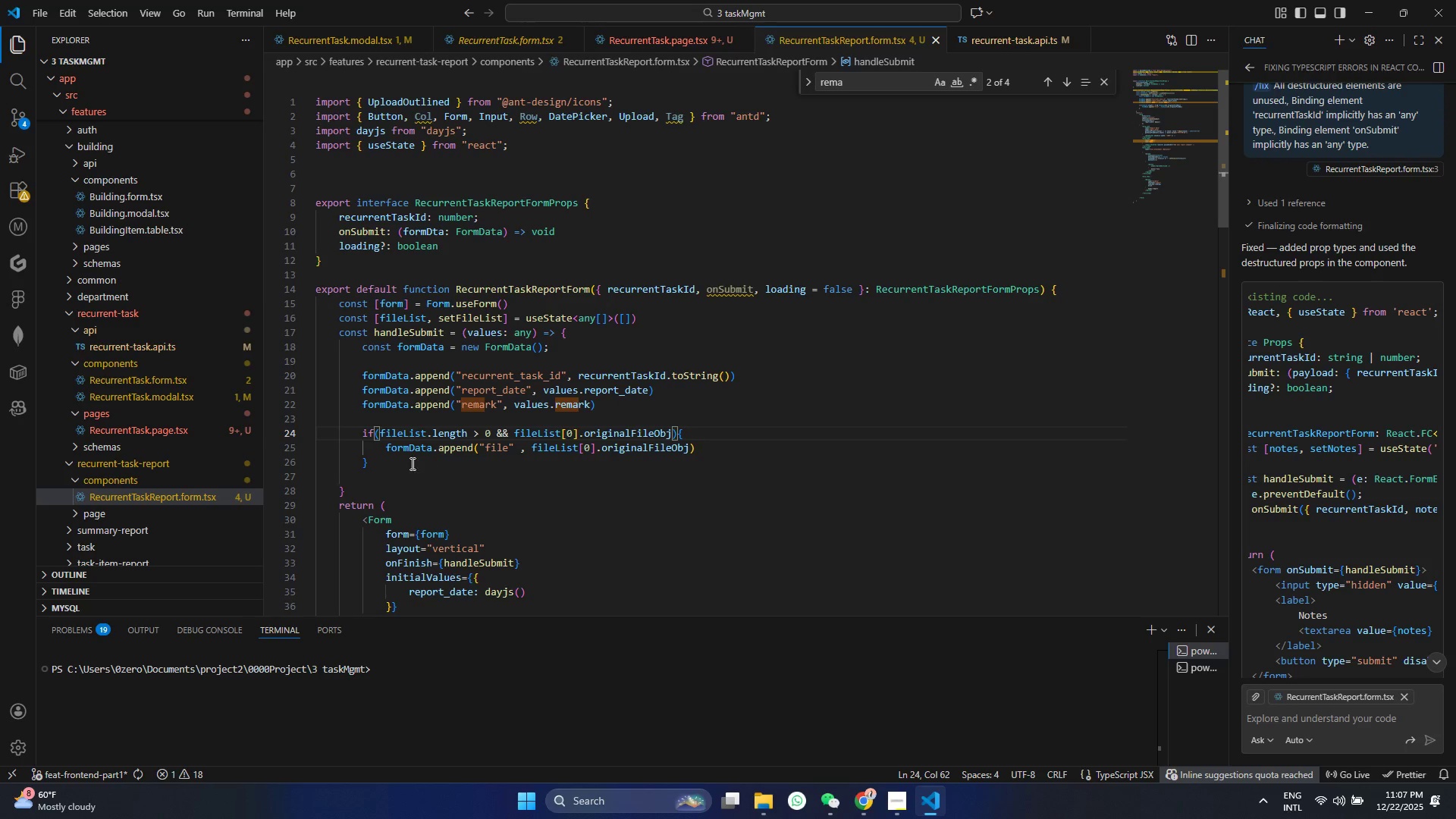 
left_click([388, 466])
 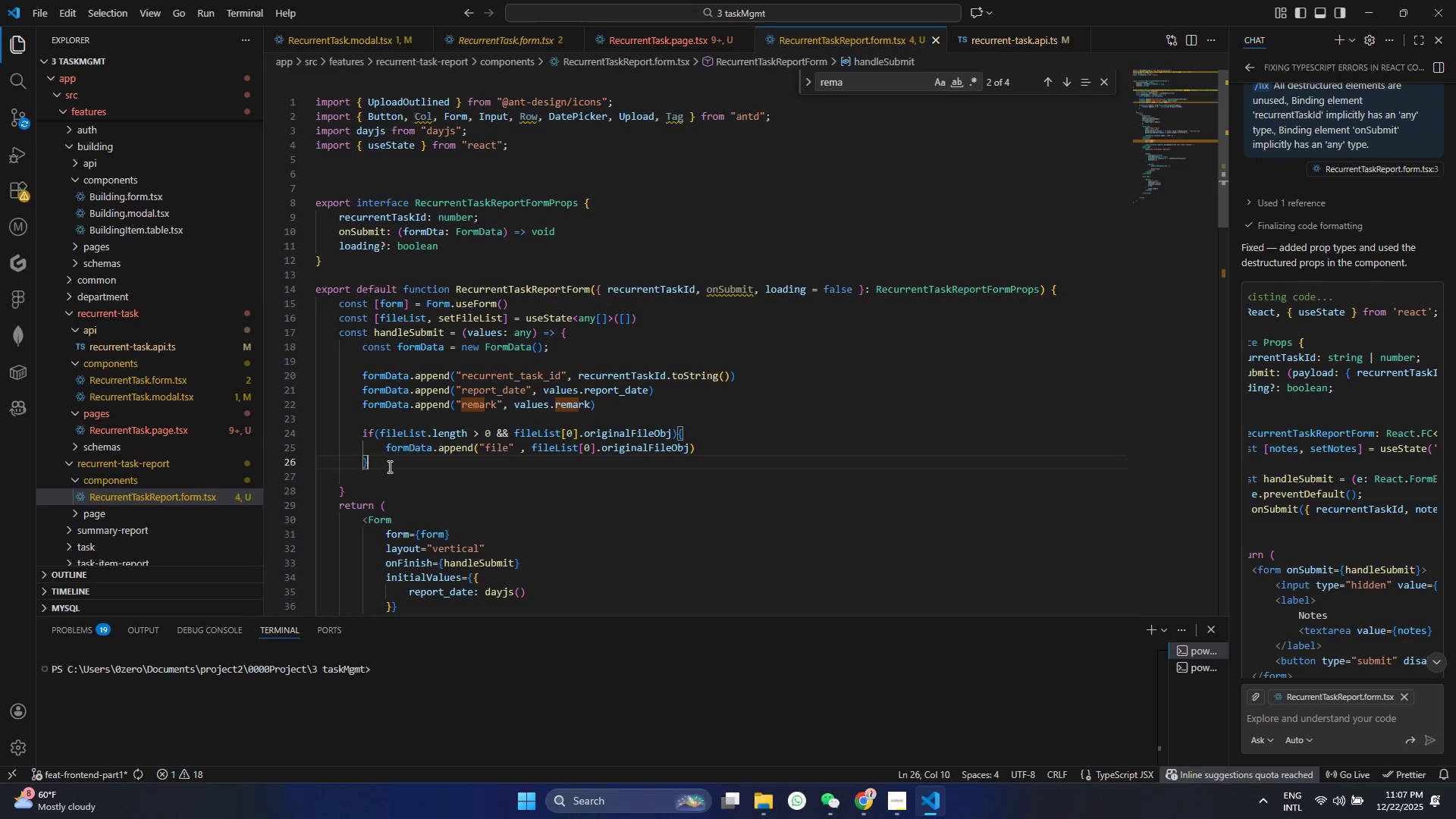 
key(Enter)
 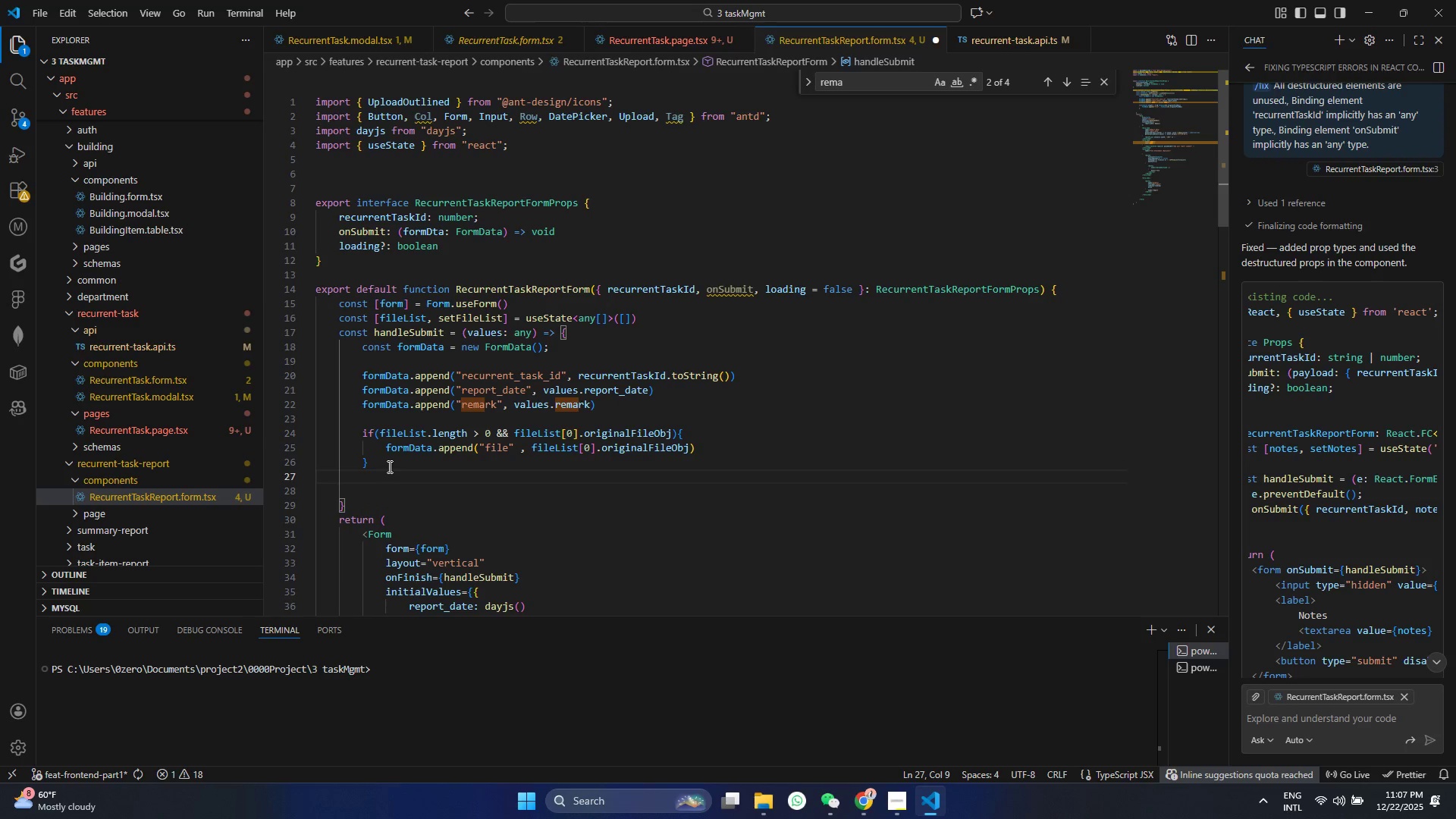 
type(onS)
 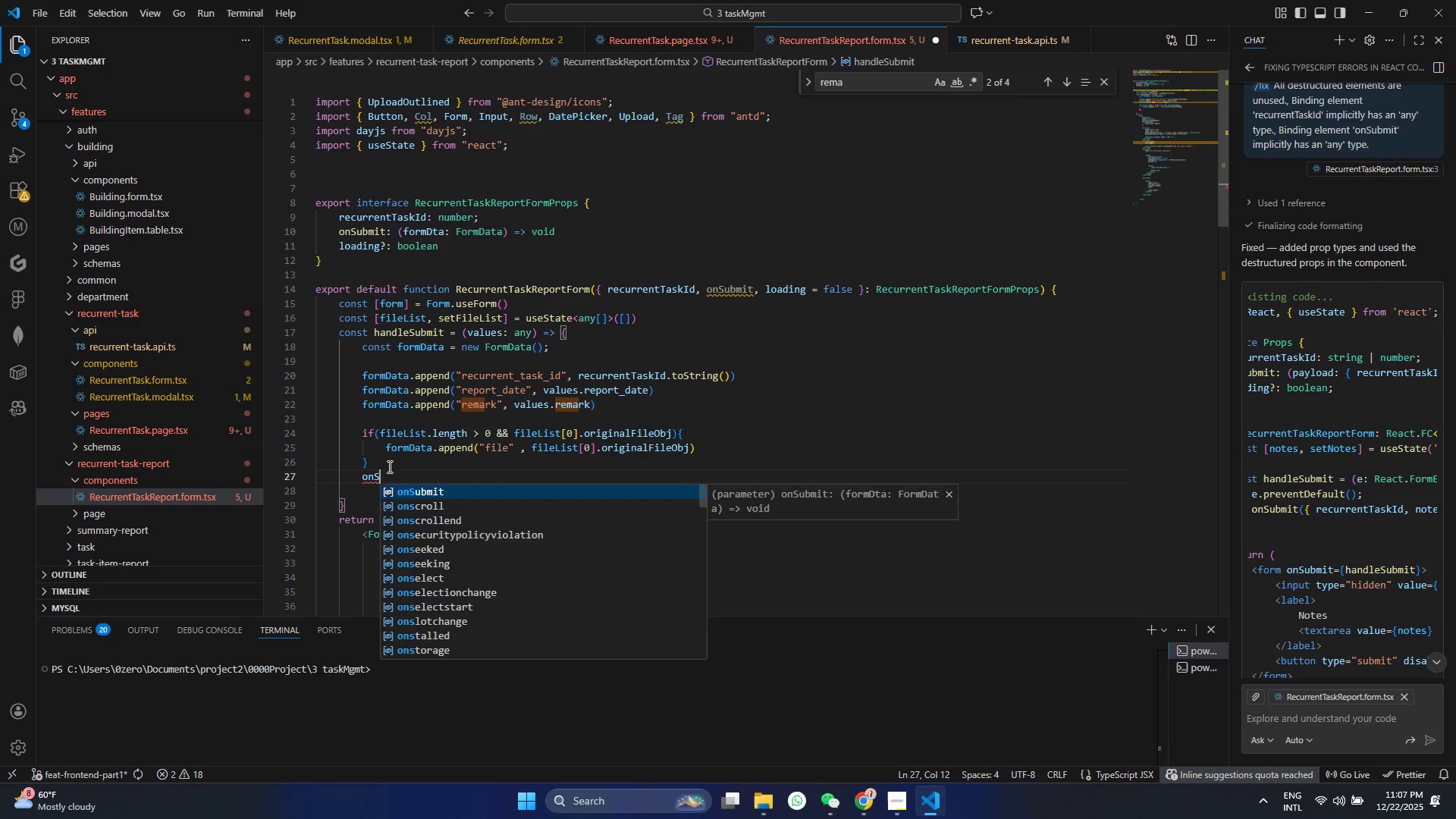 
key(Enter)
 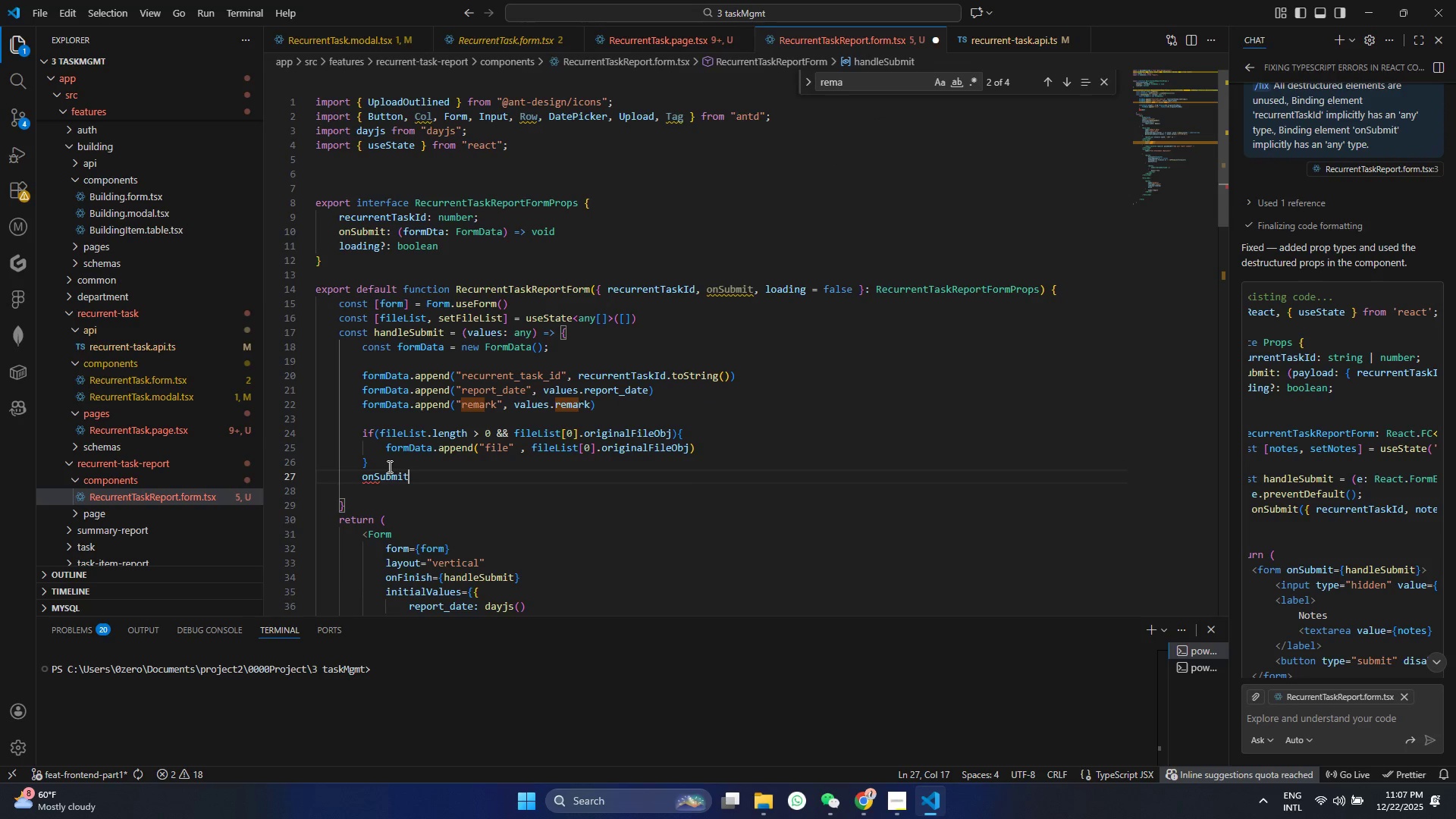 
type((f)
 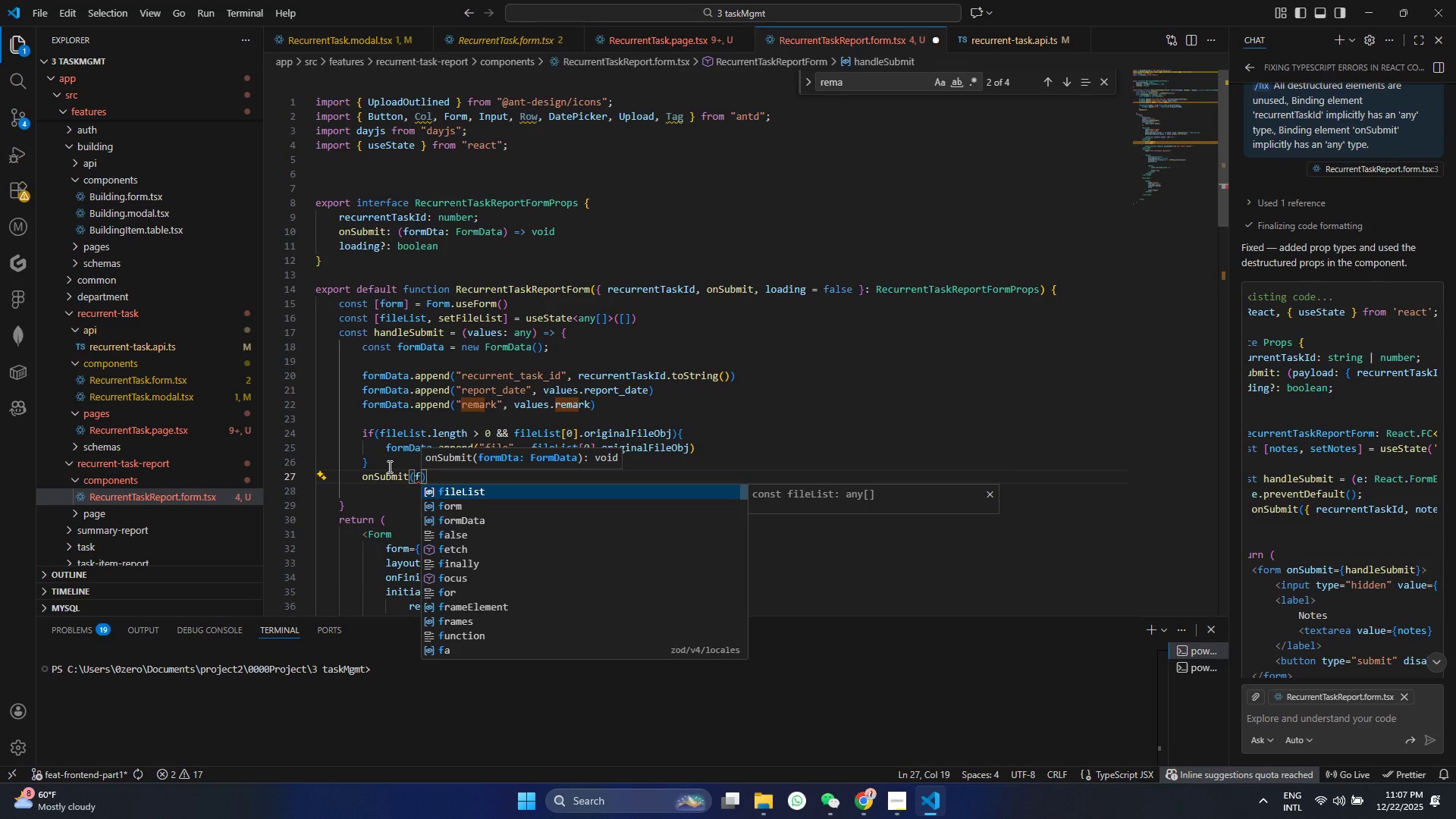 
key(ArrowDown)
 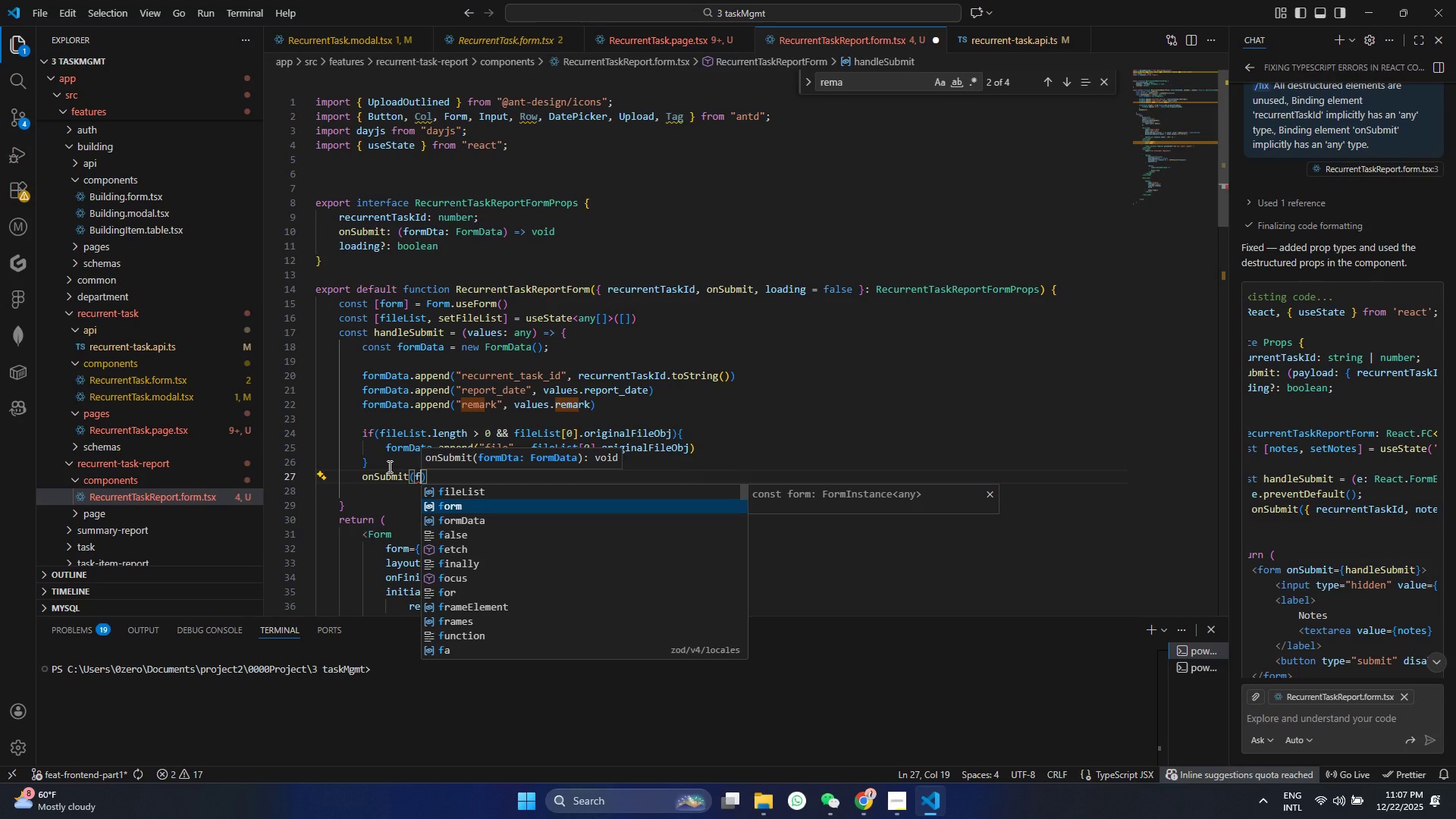 
key(ArrowDown)
 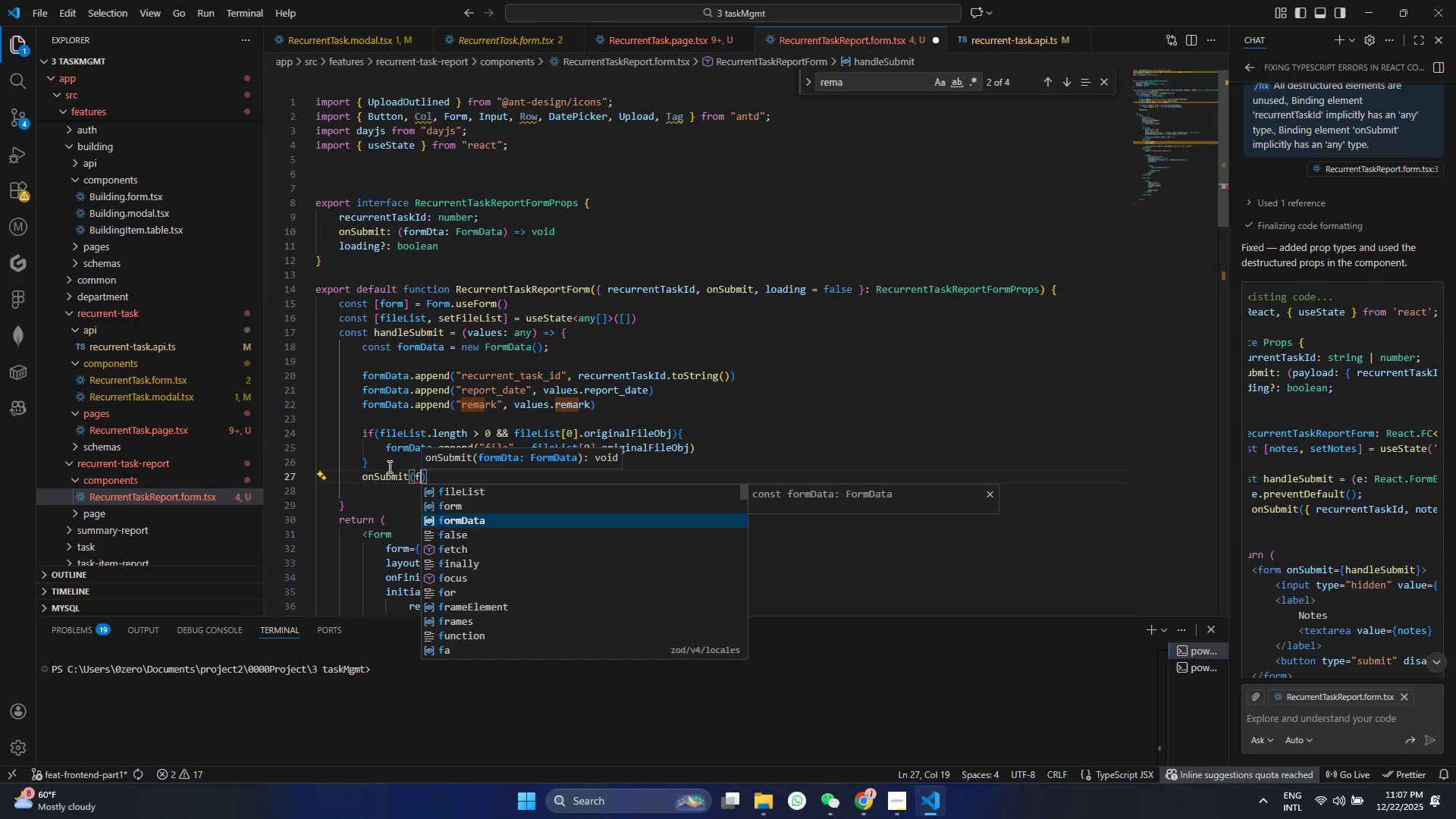 
key(Enter)
 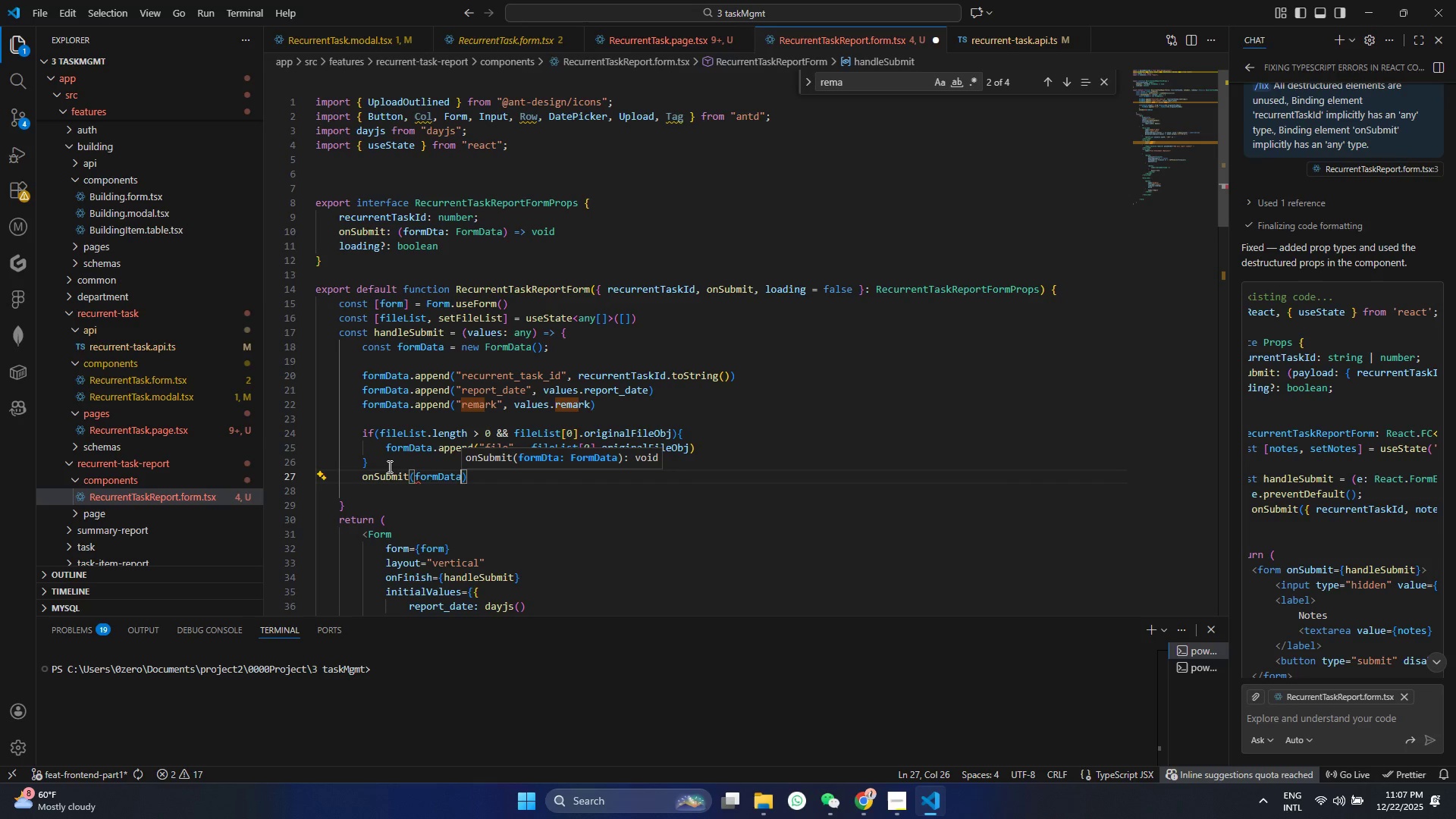 
key(Control+ControlLeft)
 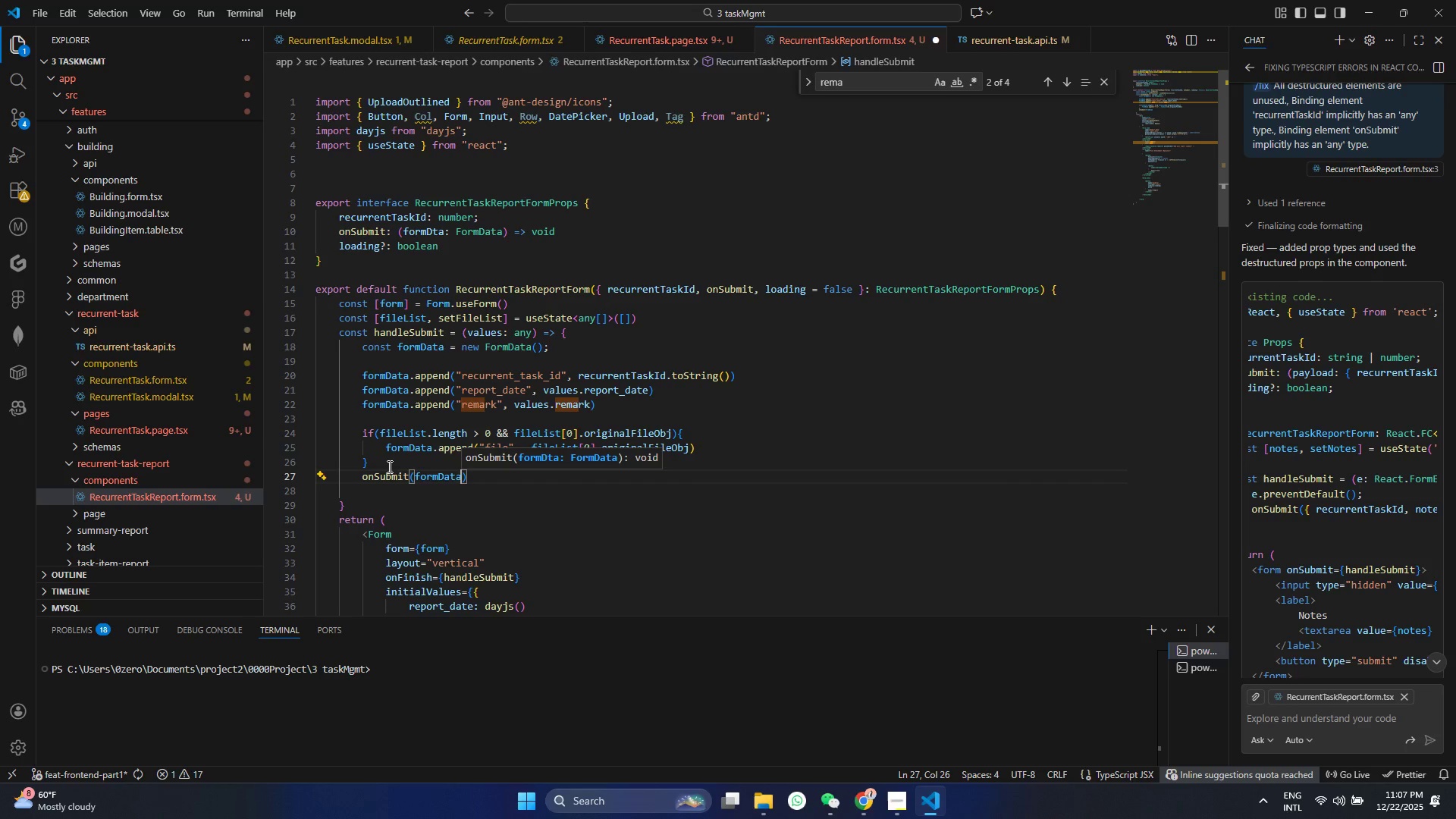 
key(Control+S)
 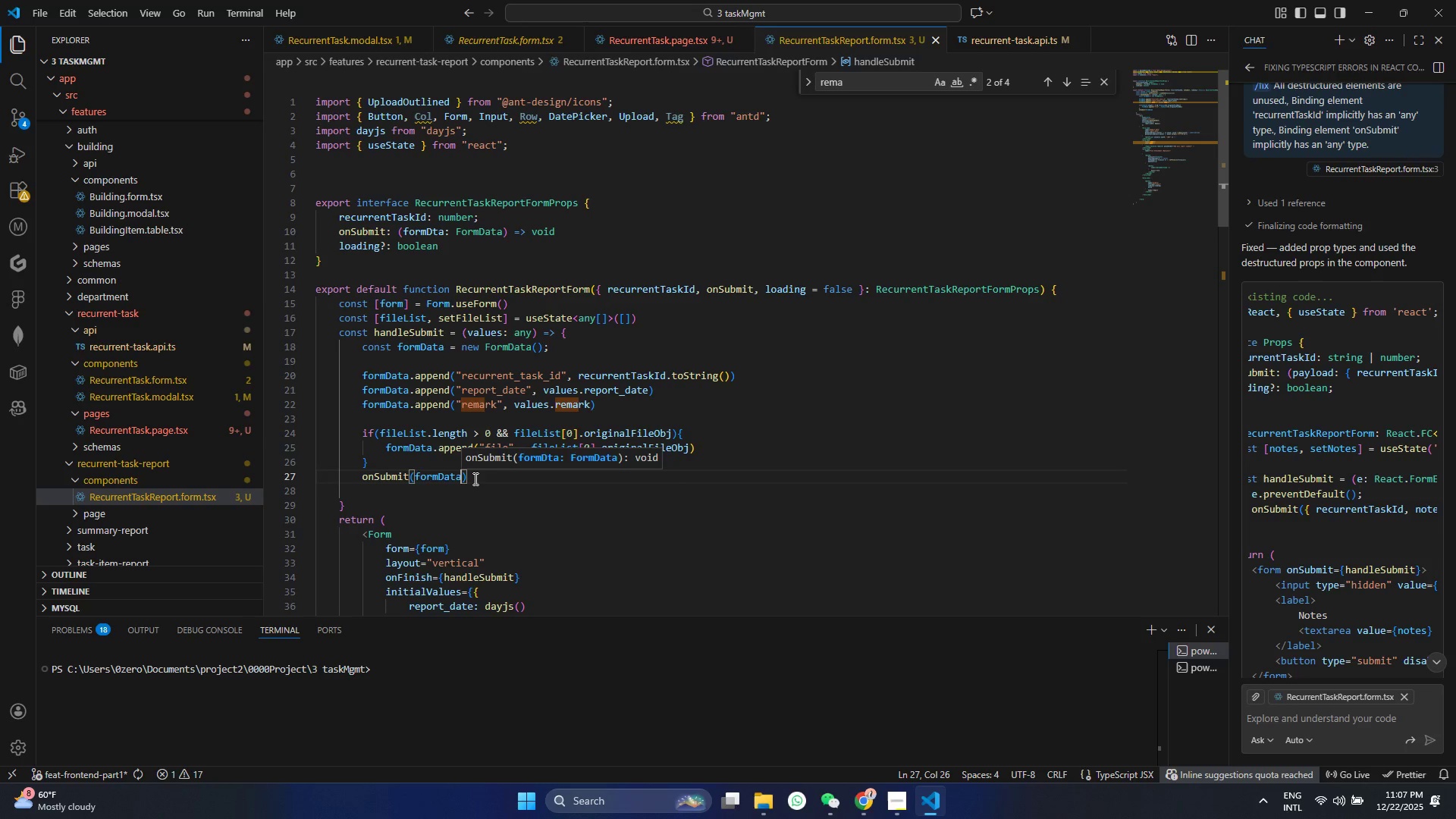 
left_click([479, 474])
 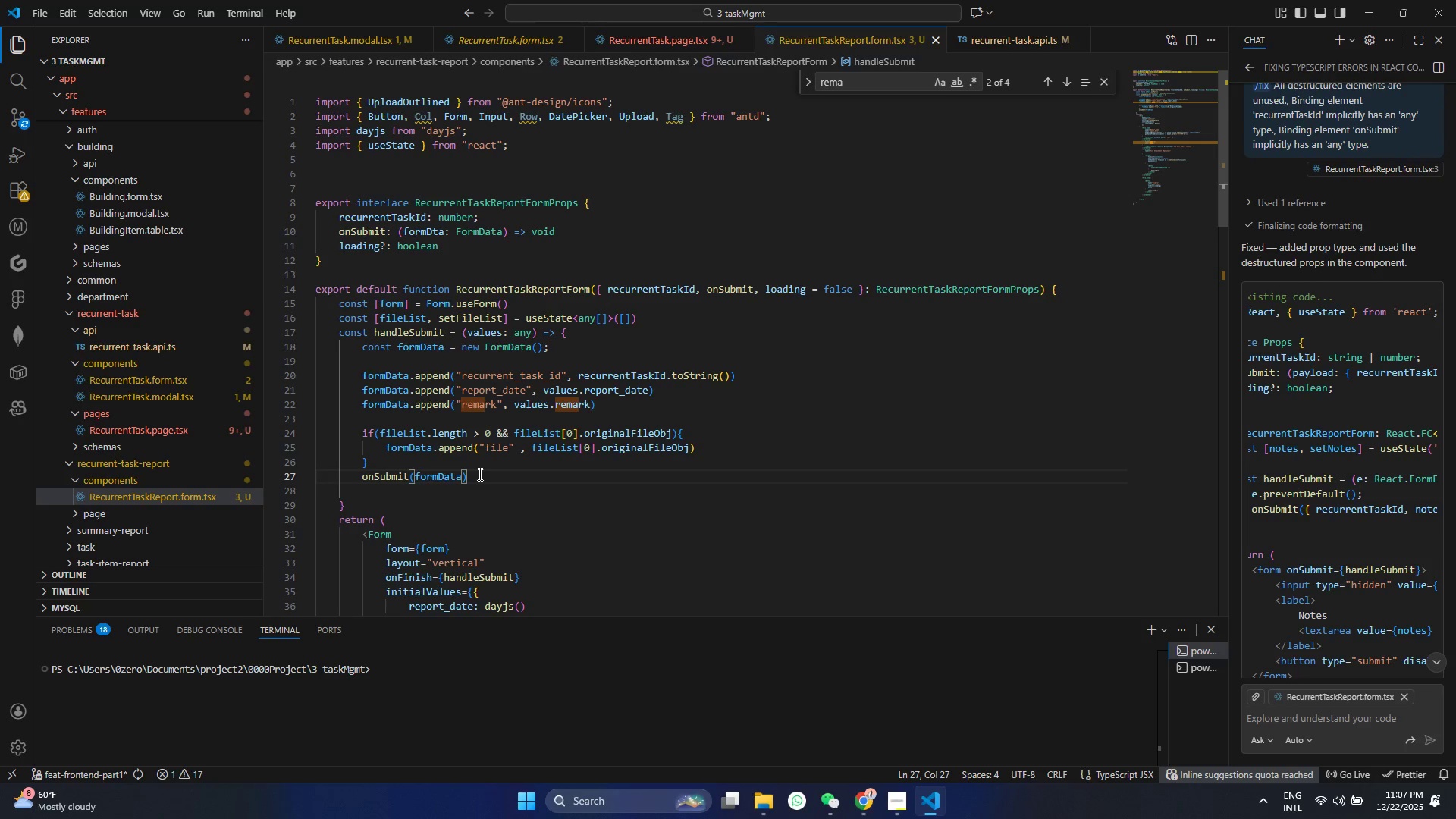 
key(Enter)
 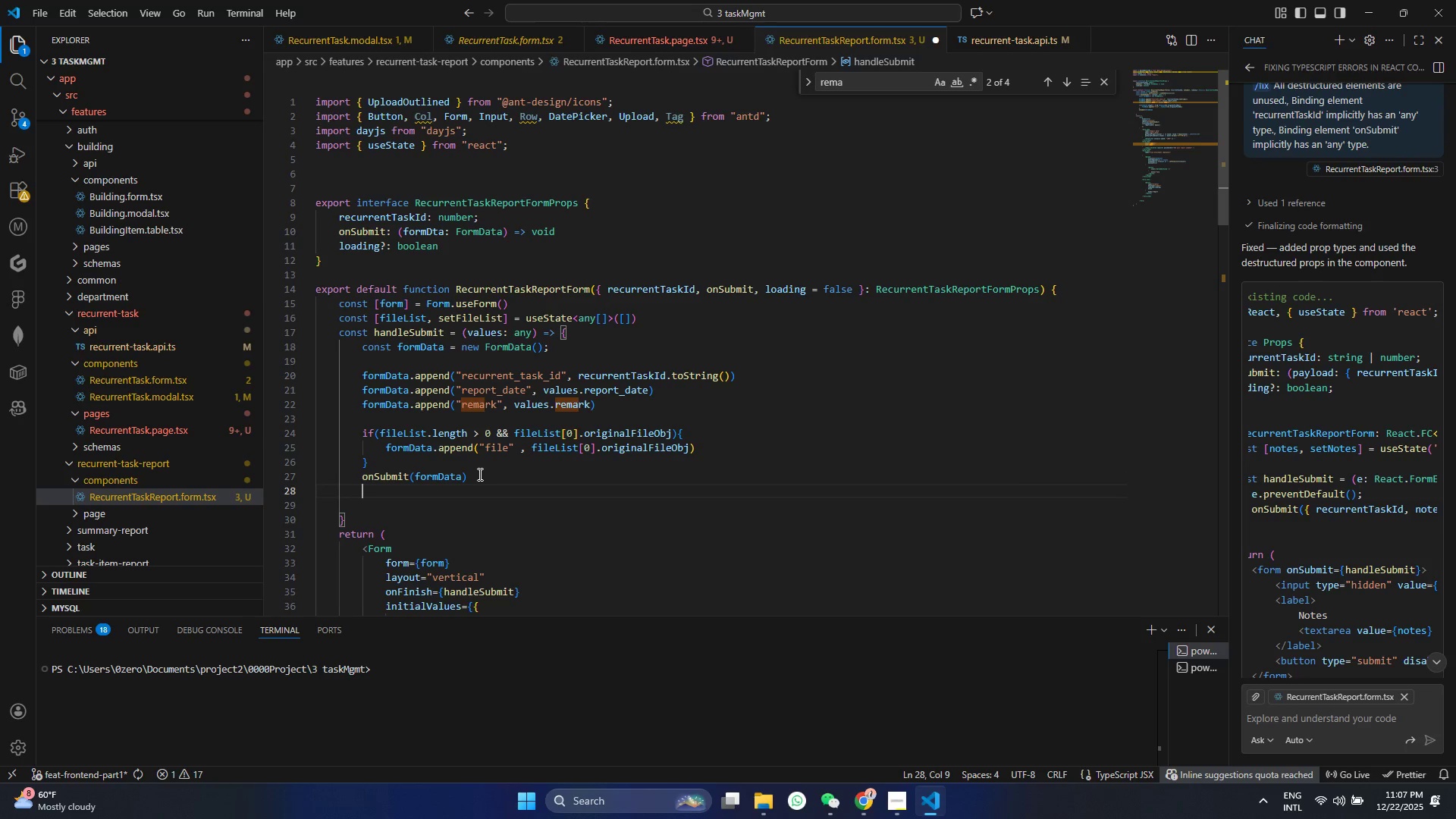 
hold_key(key=F, duration=0.31)
 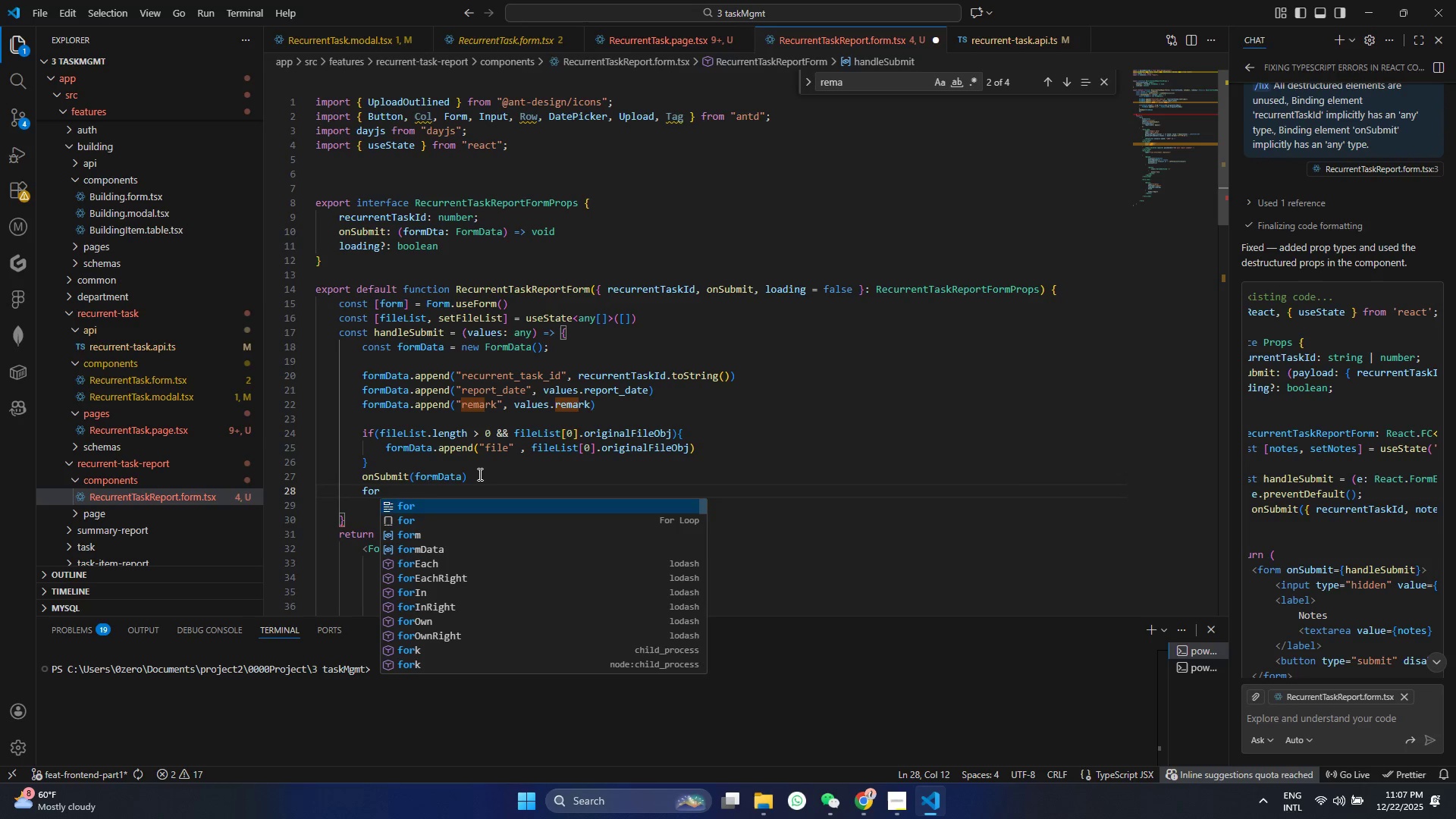 
type(or)
 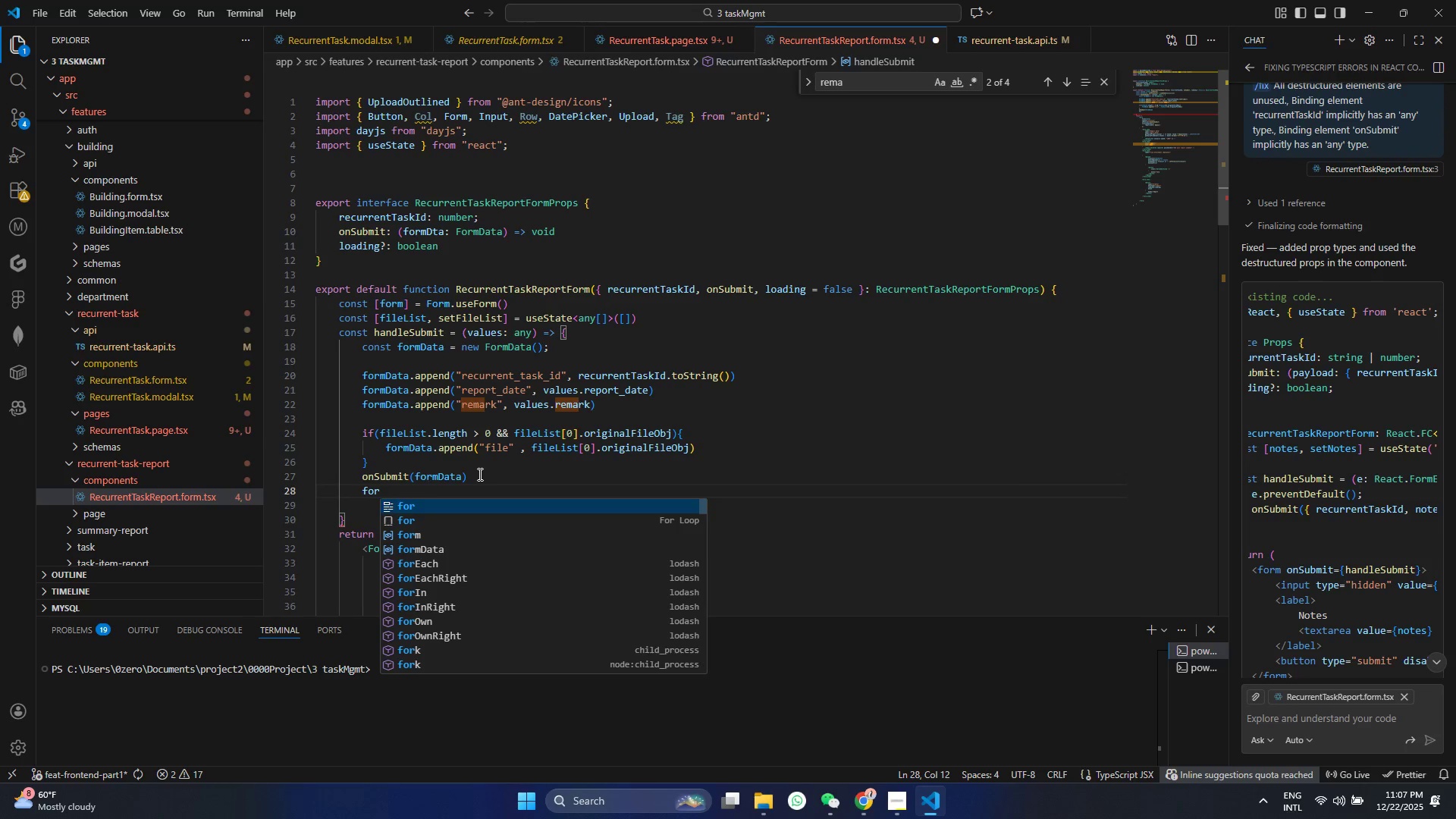 
key(ArrowDown)
 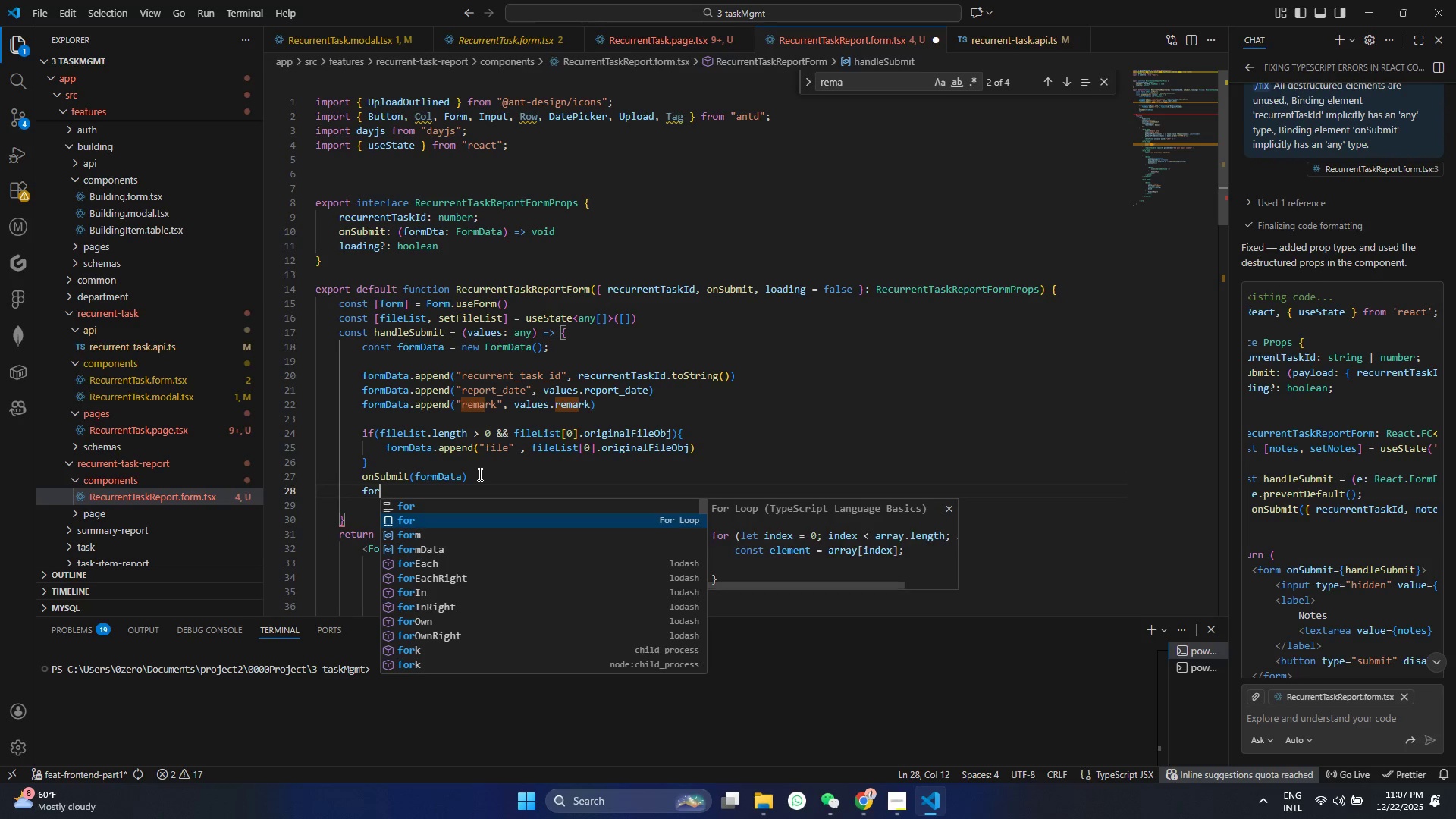 
key(ArrowDown)
 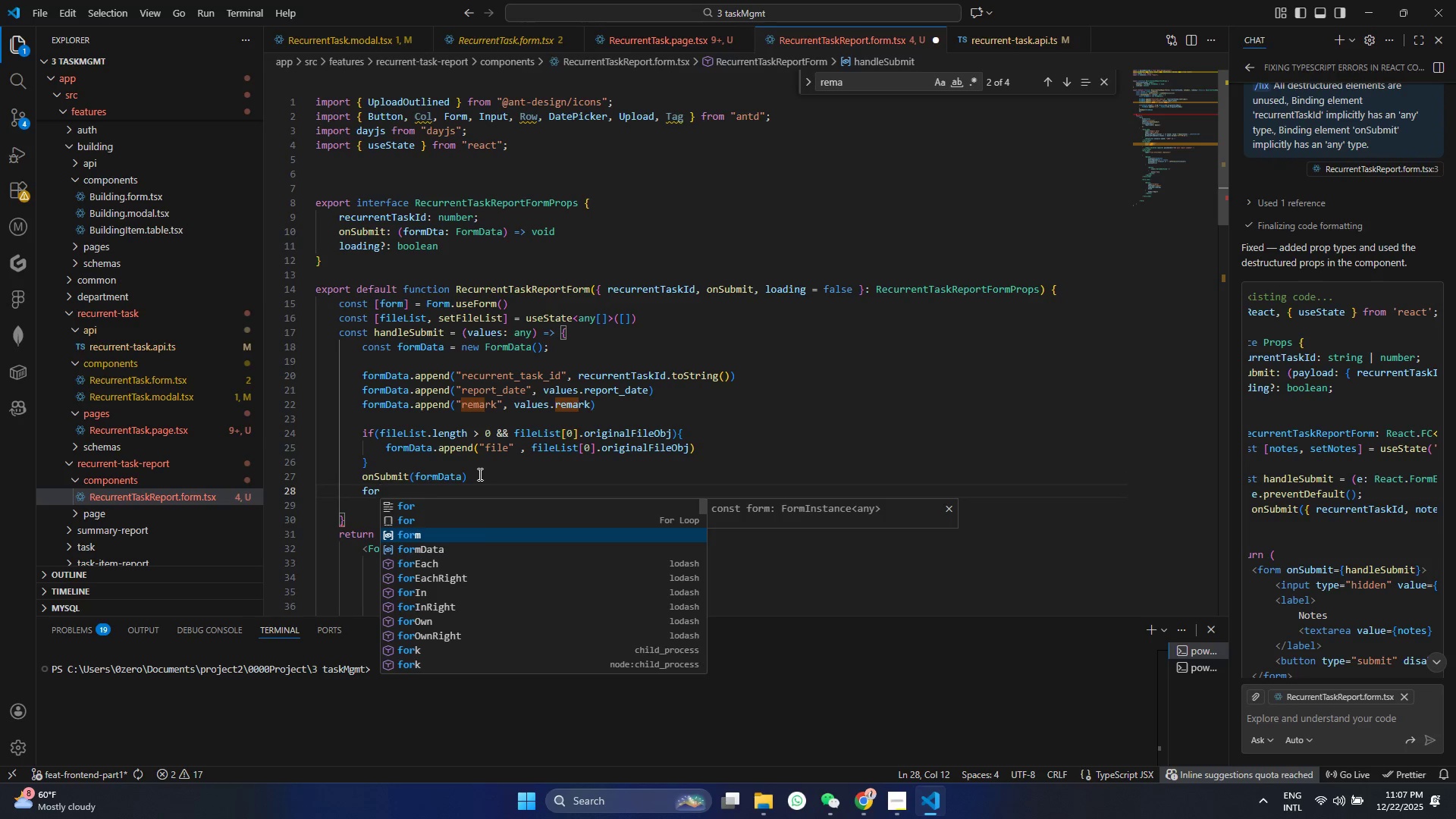 
type(m.res)
 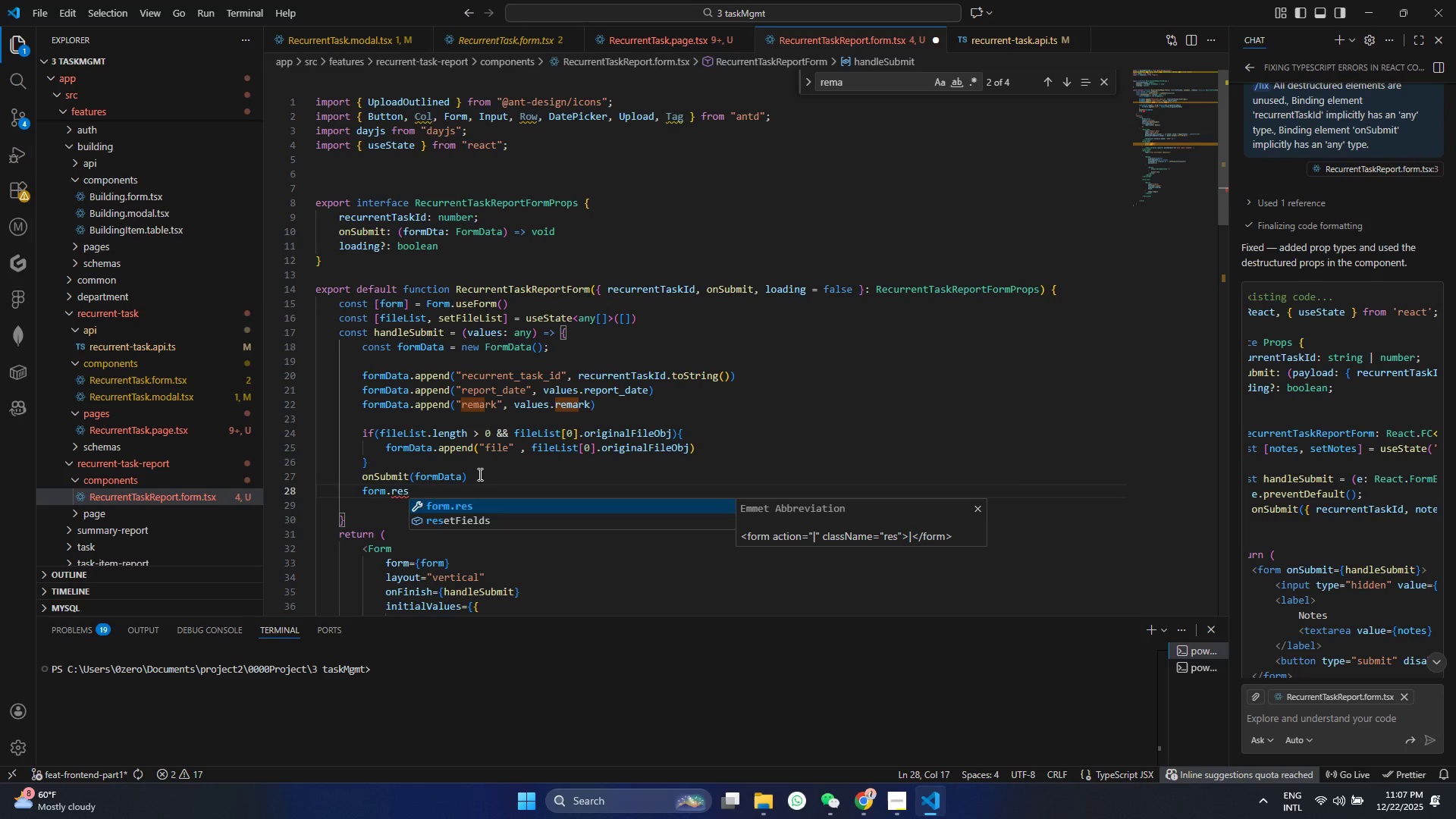 
key(ArrowDown)
 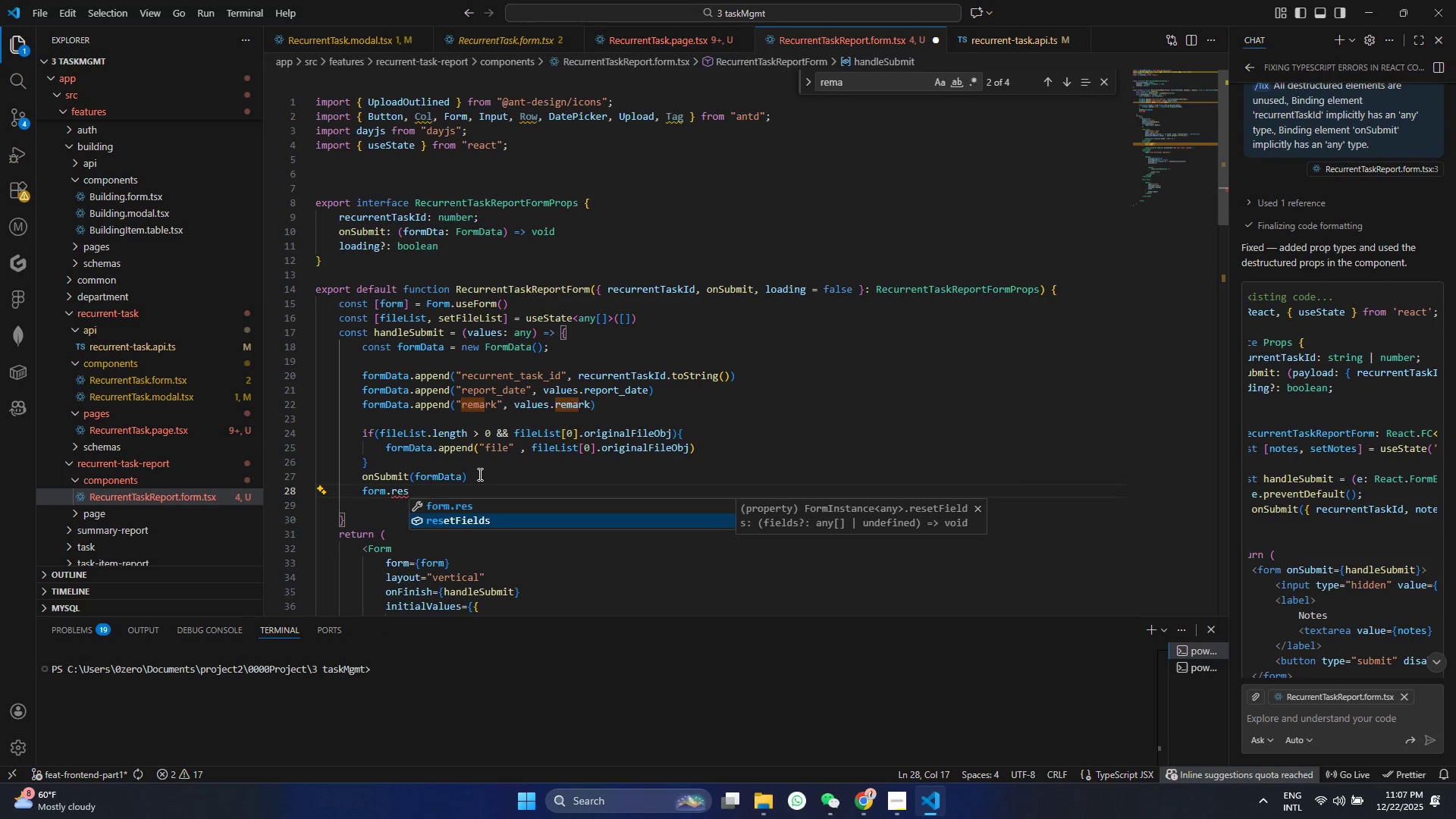 
key(Enter)
 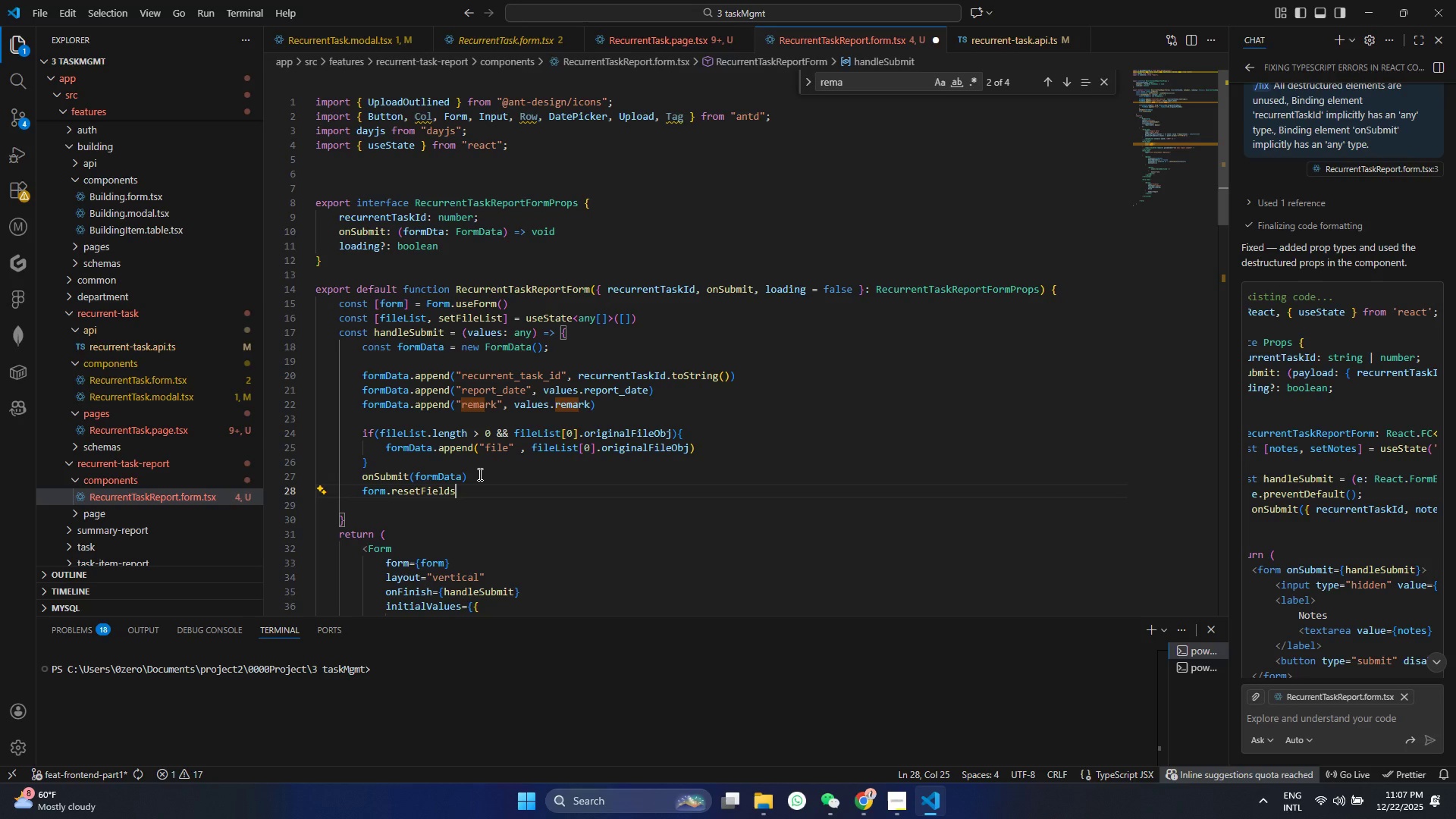 
hold_key(key=ShiftRight, duration=0.55)
 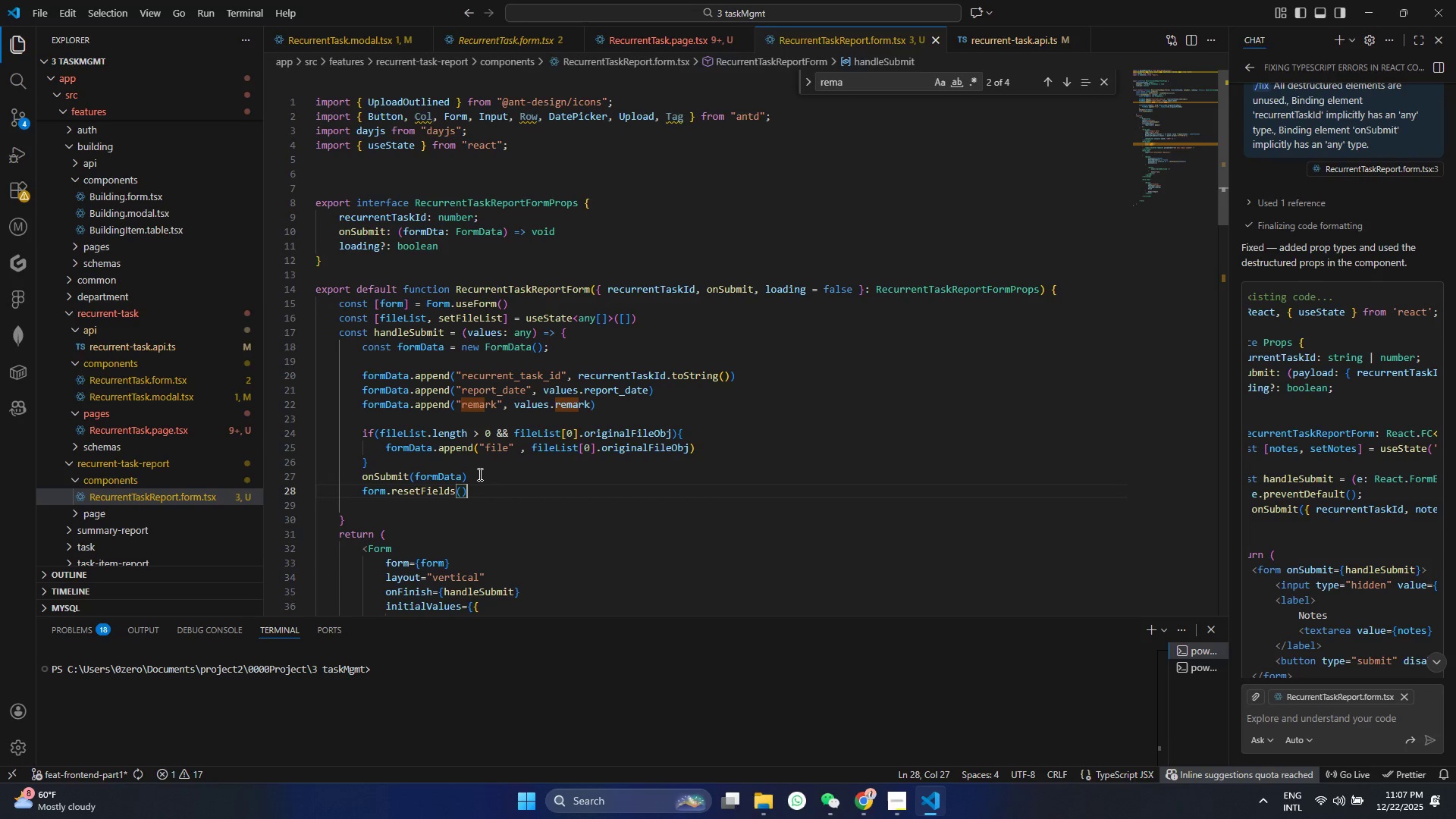 
key(9)
 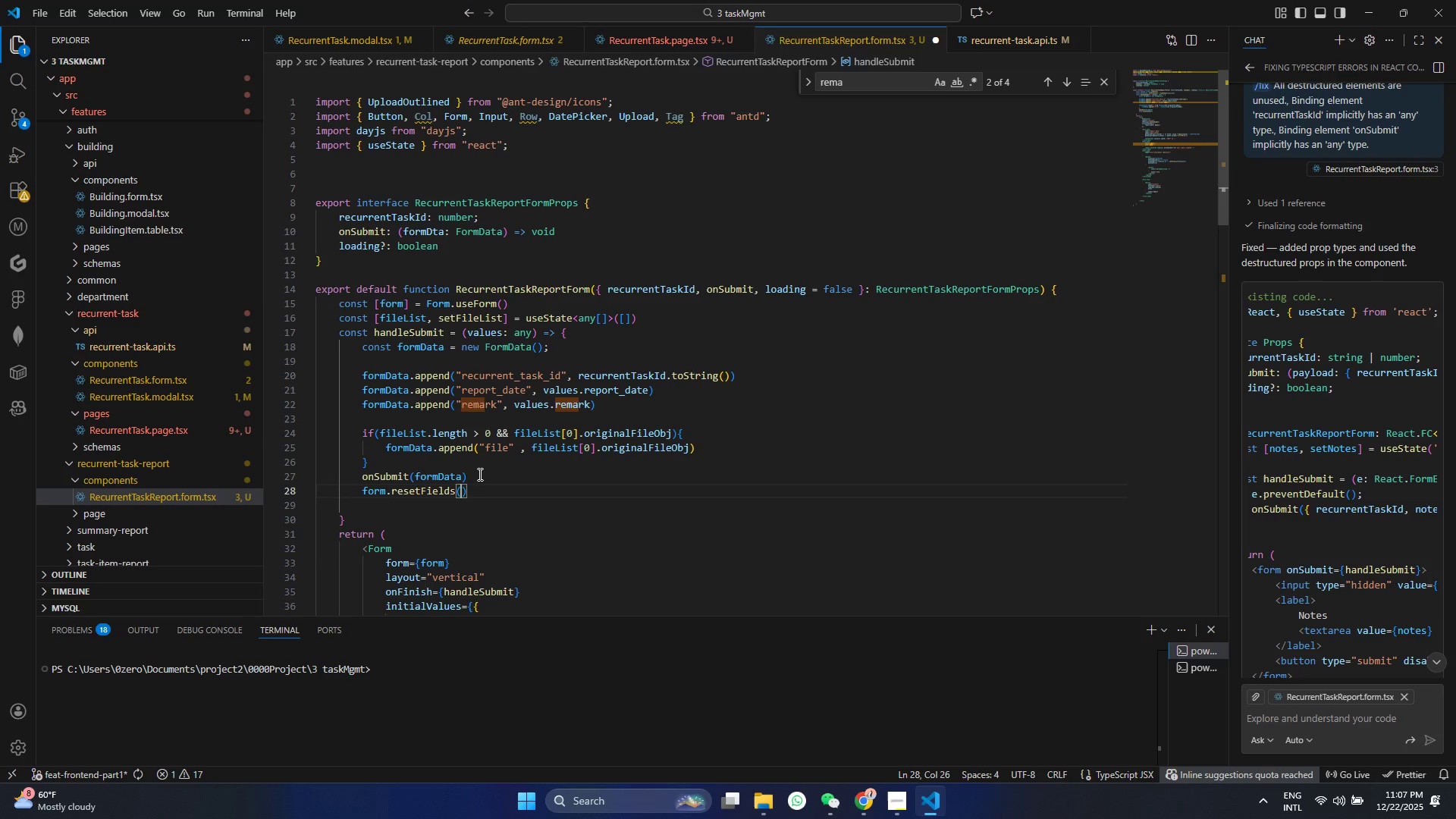 
key(Control+Shift+ControlLeft)
 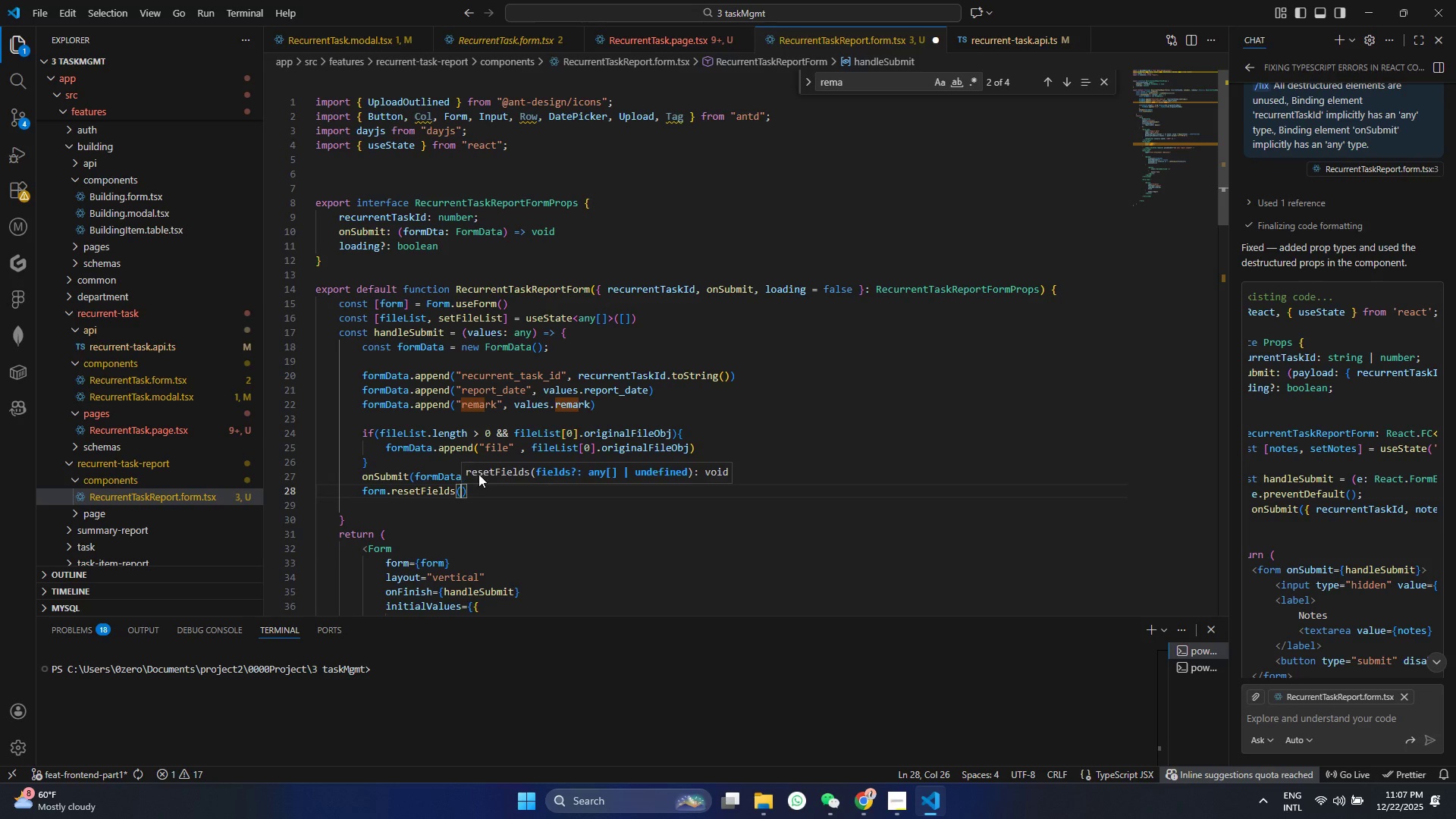 
key(Control+S)
 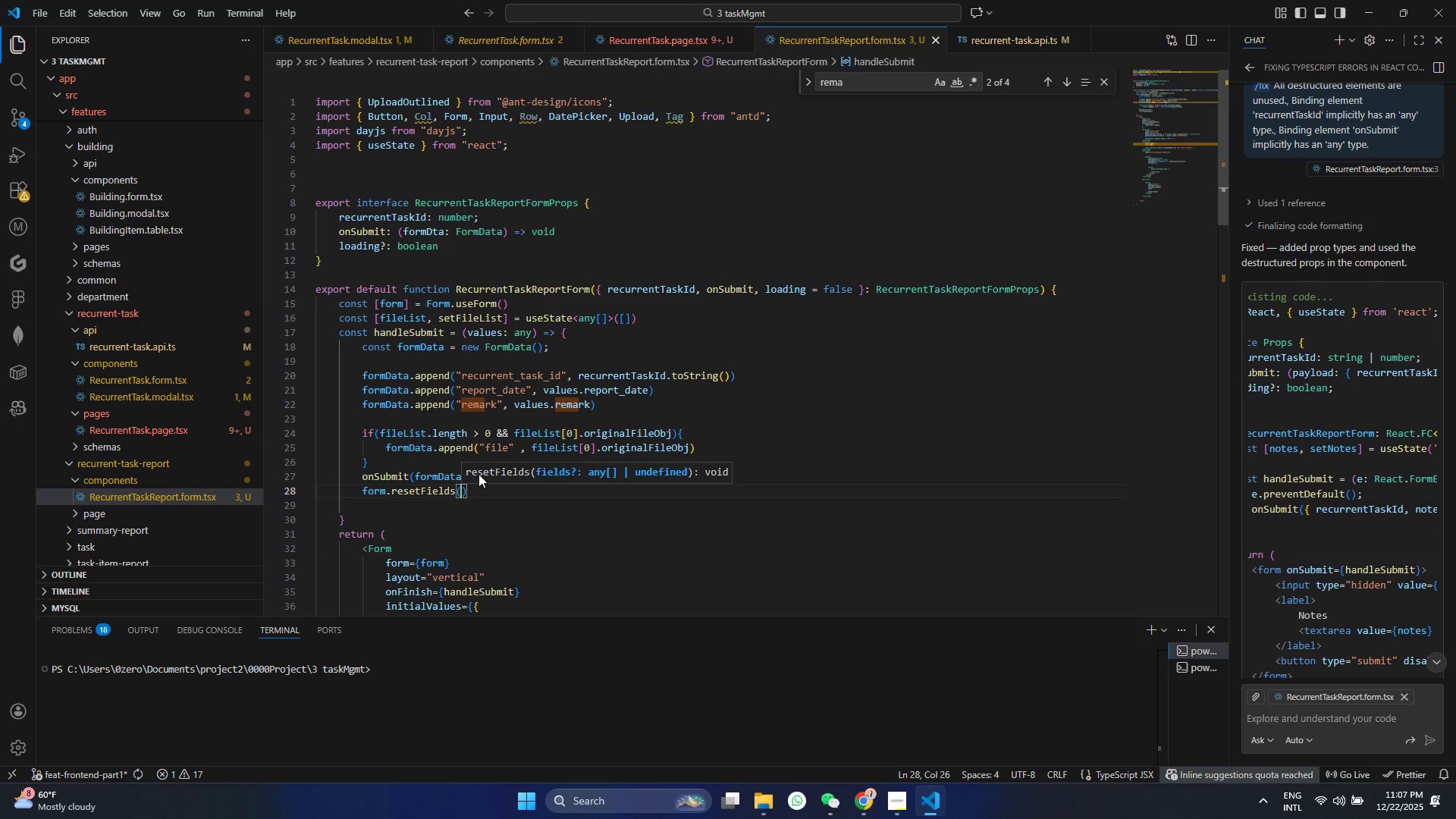 
key(ArrowRight)
 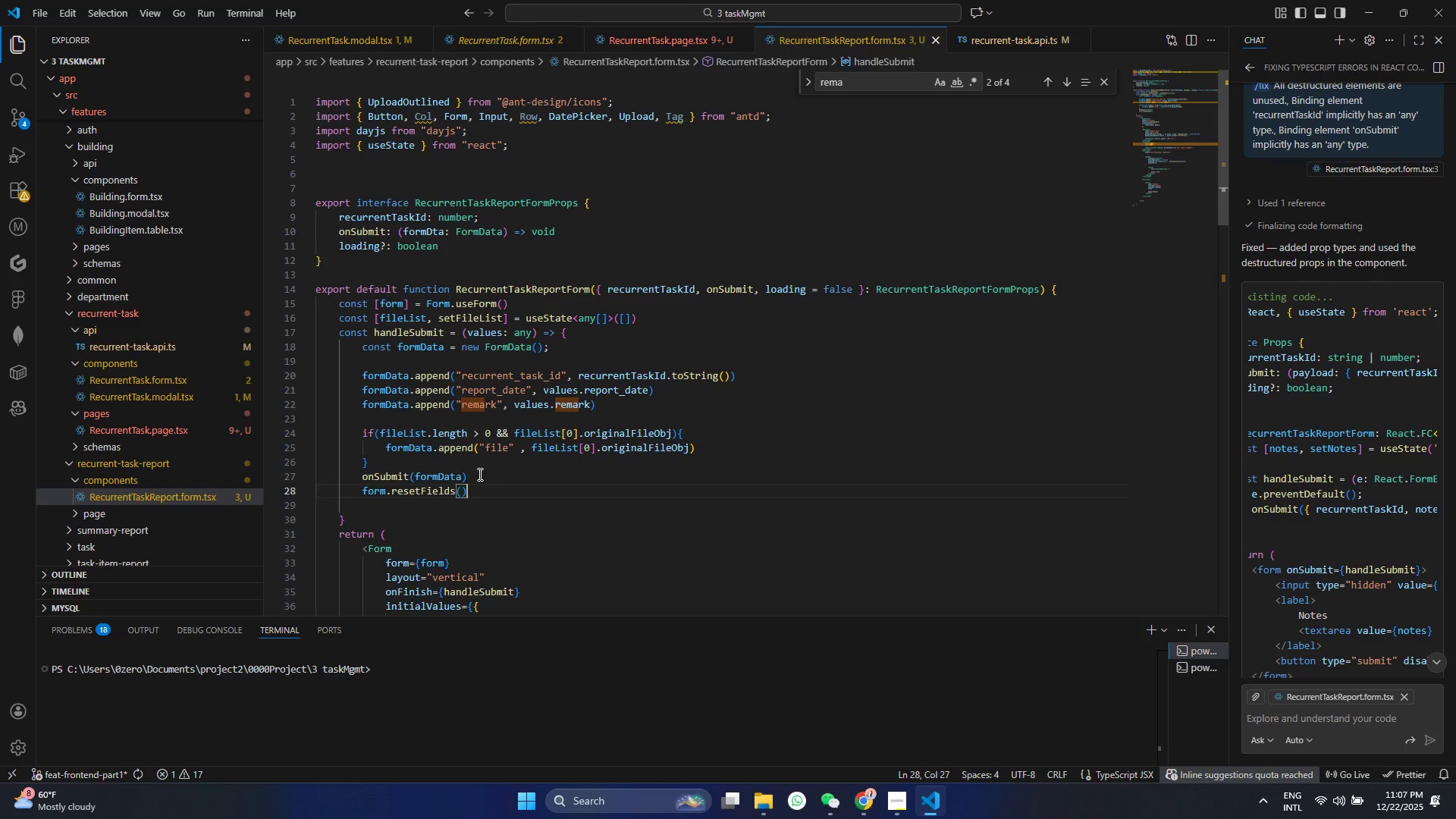 
key(Enter)
 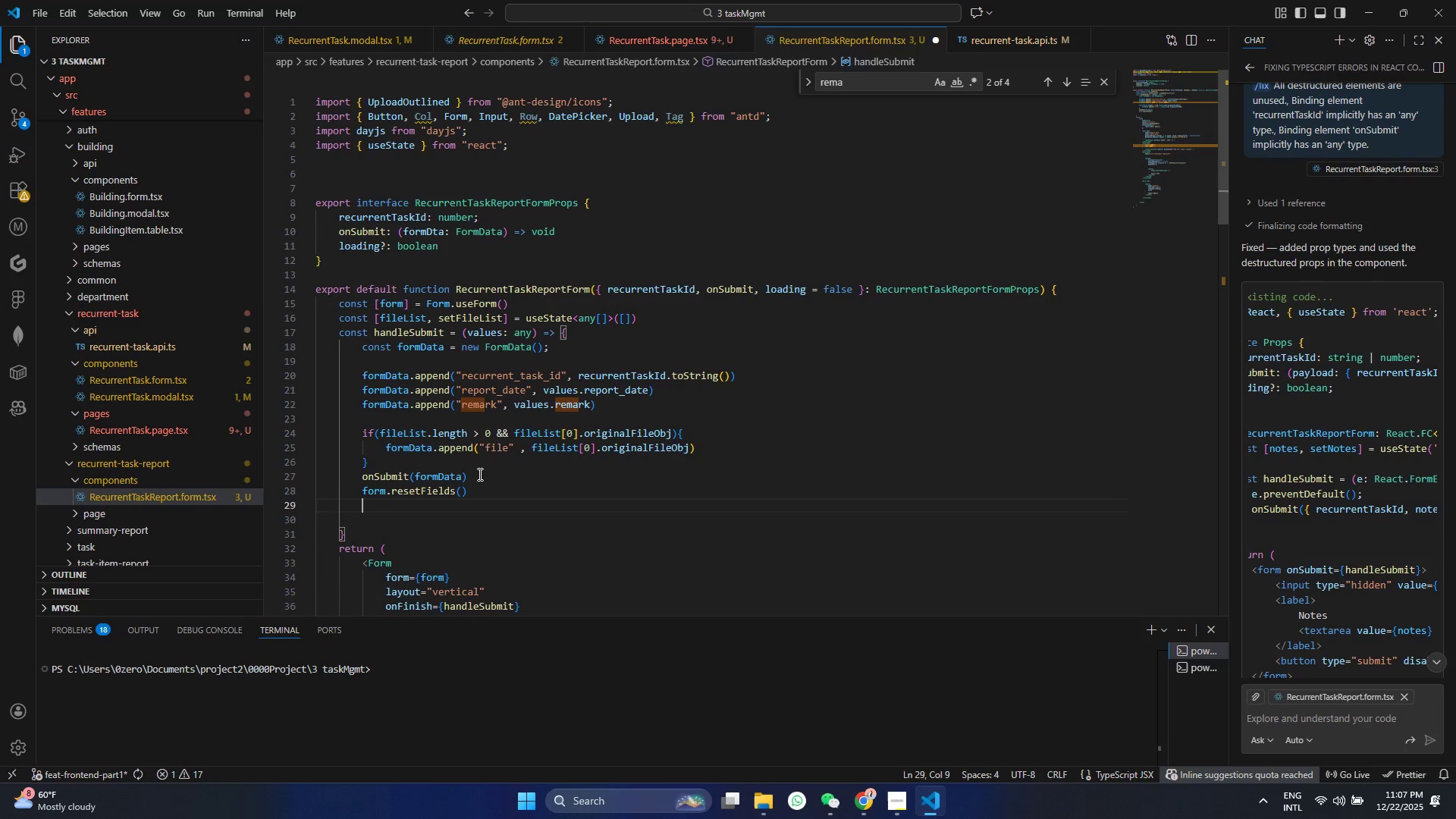 
type(se)
 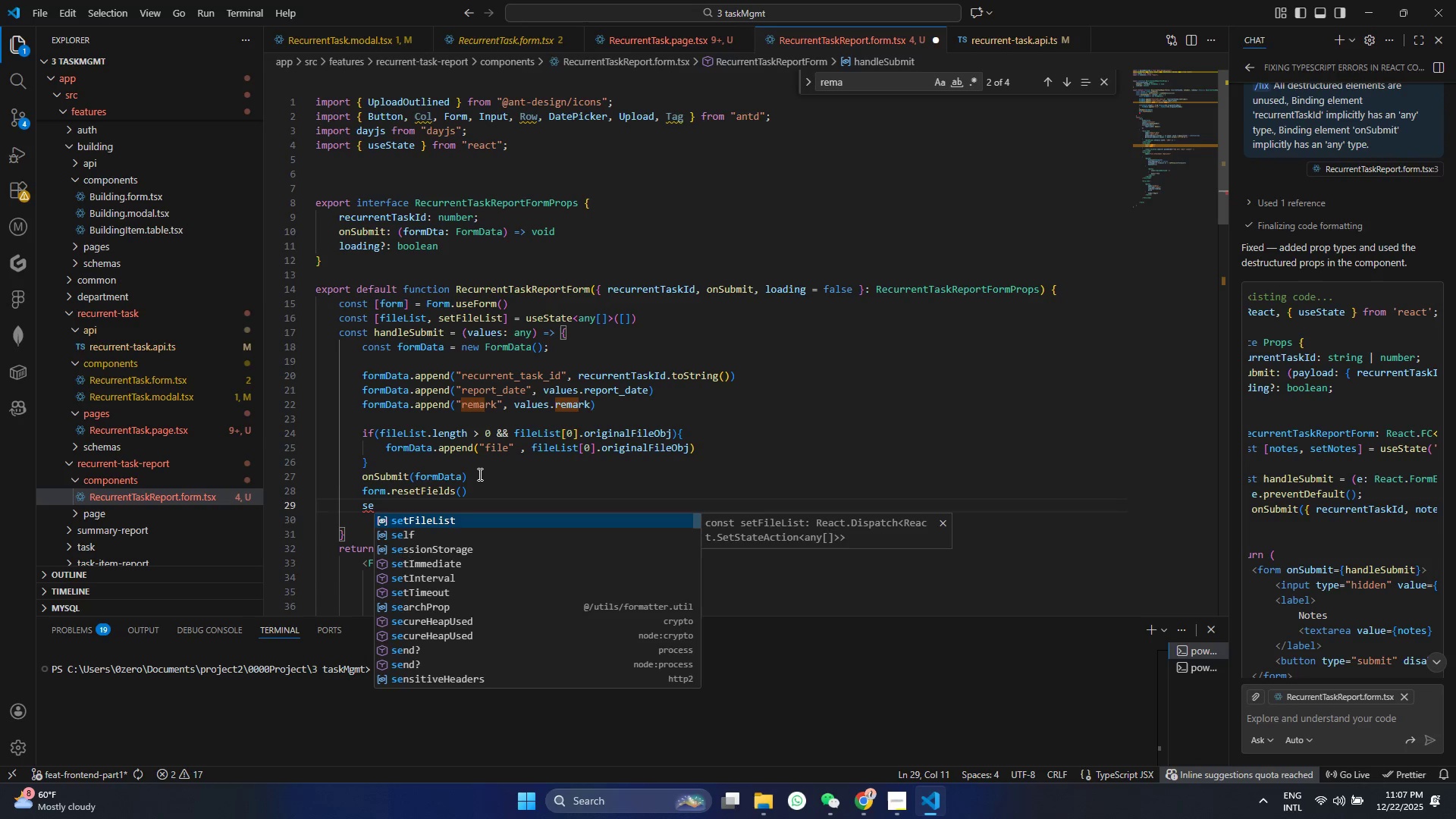 
key(Enter)
 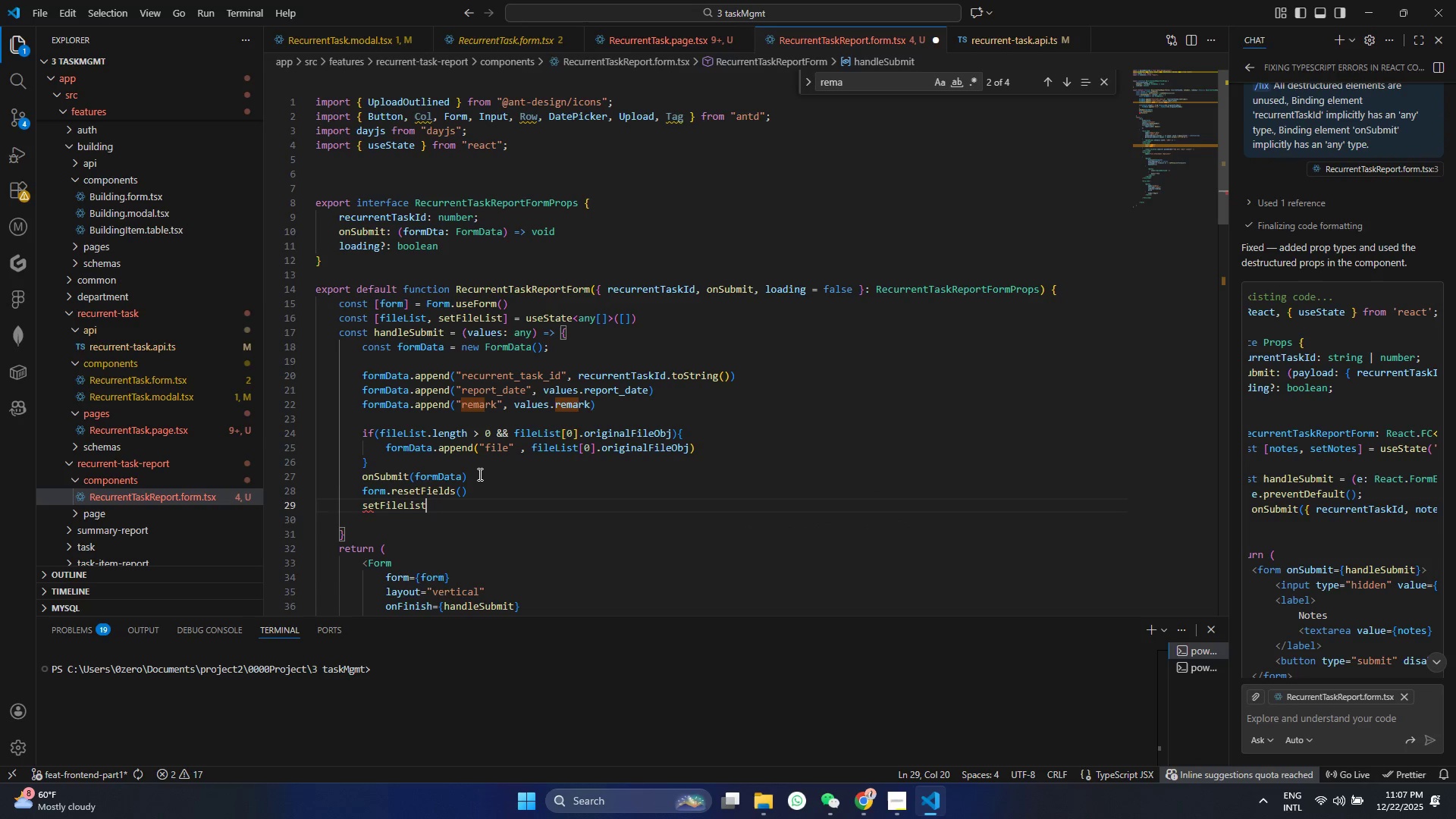 
key(Shift+9)
 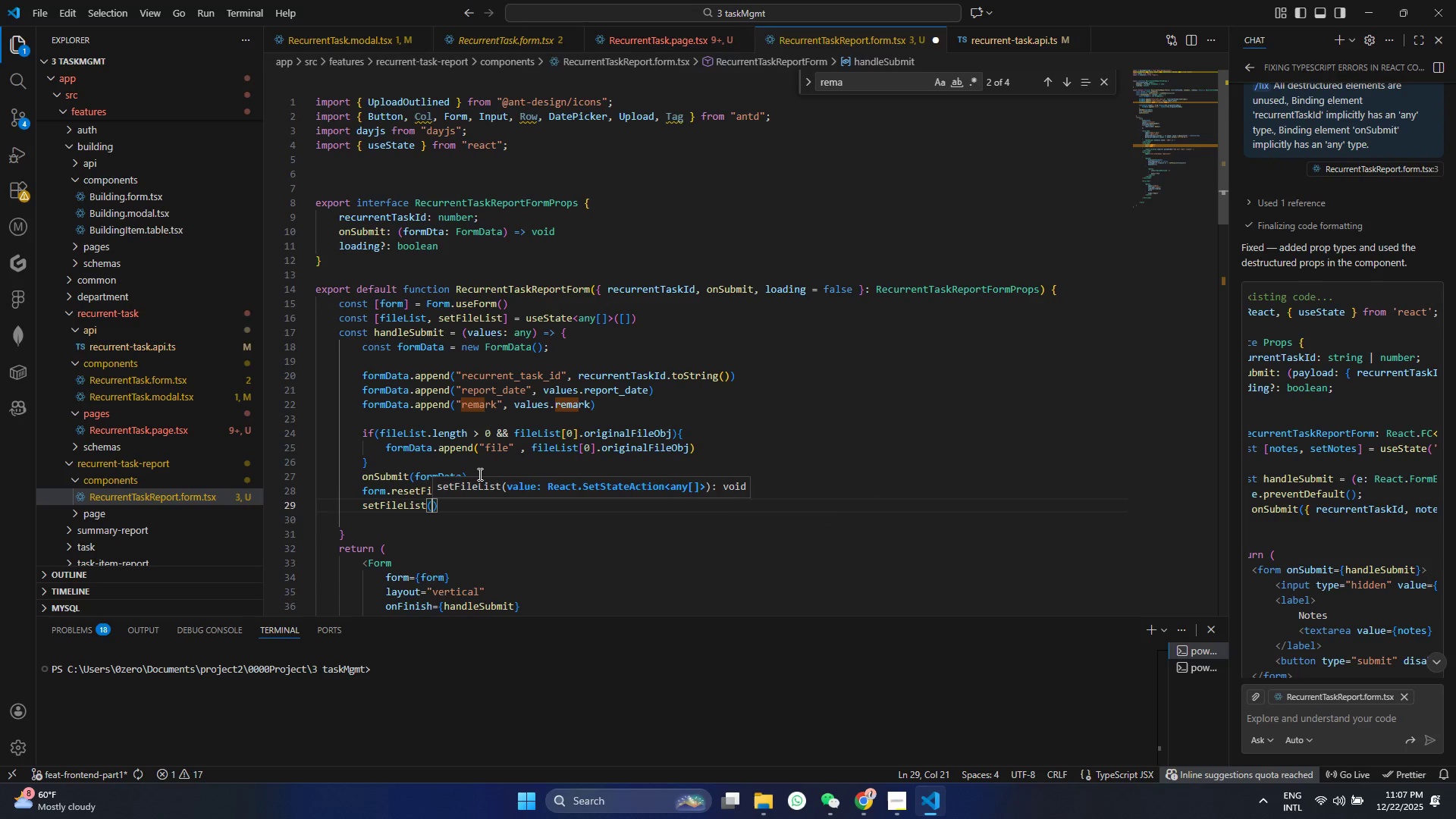 
hold_key(key=ControlLeft, duration=0.47)
 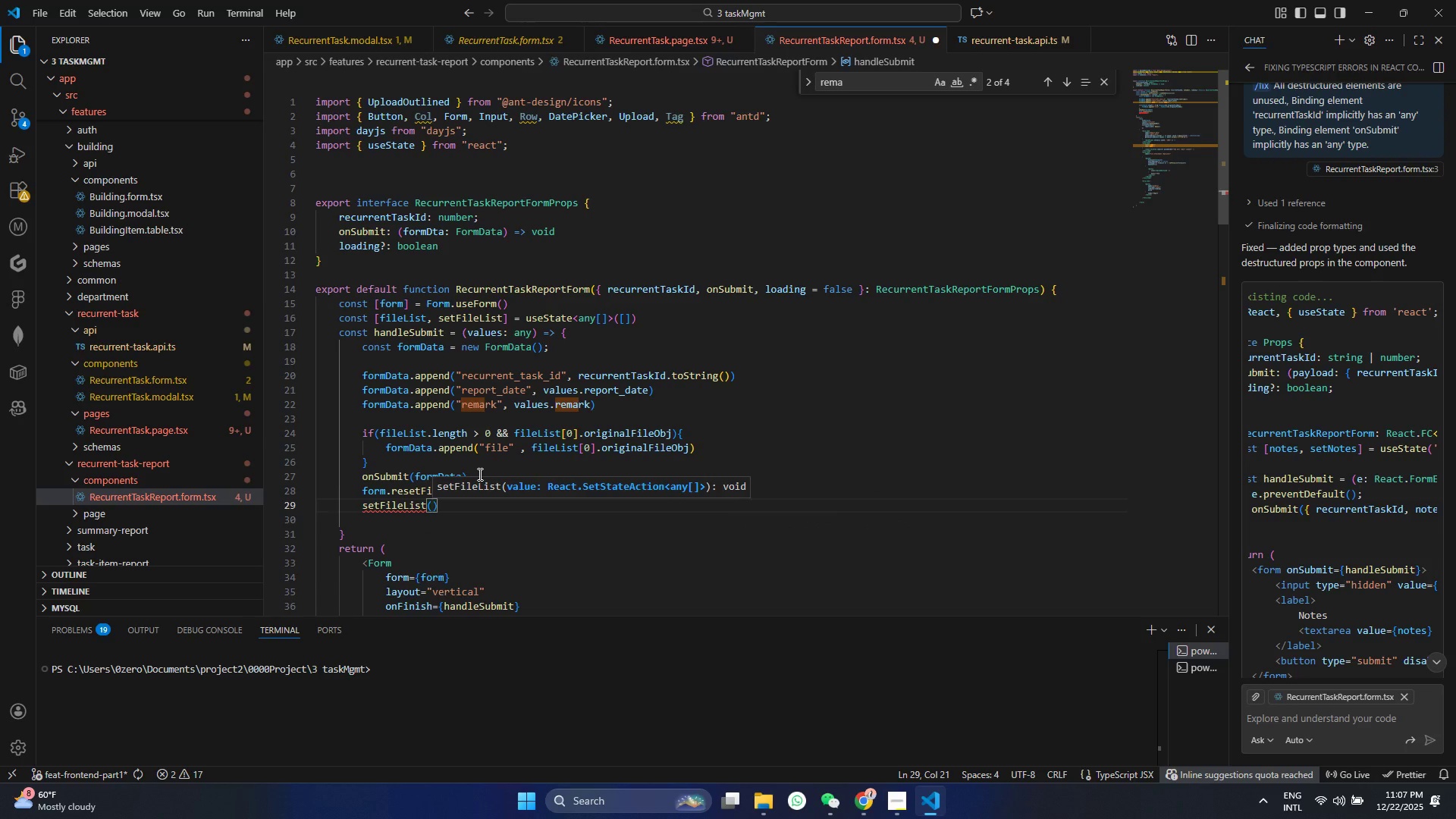 
key(BracketLeft)
 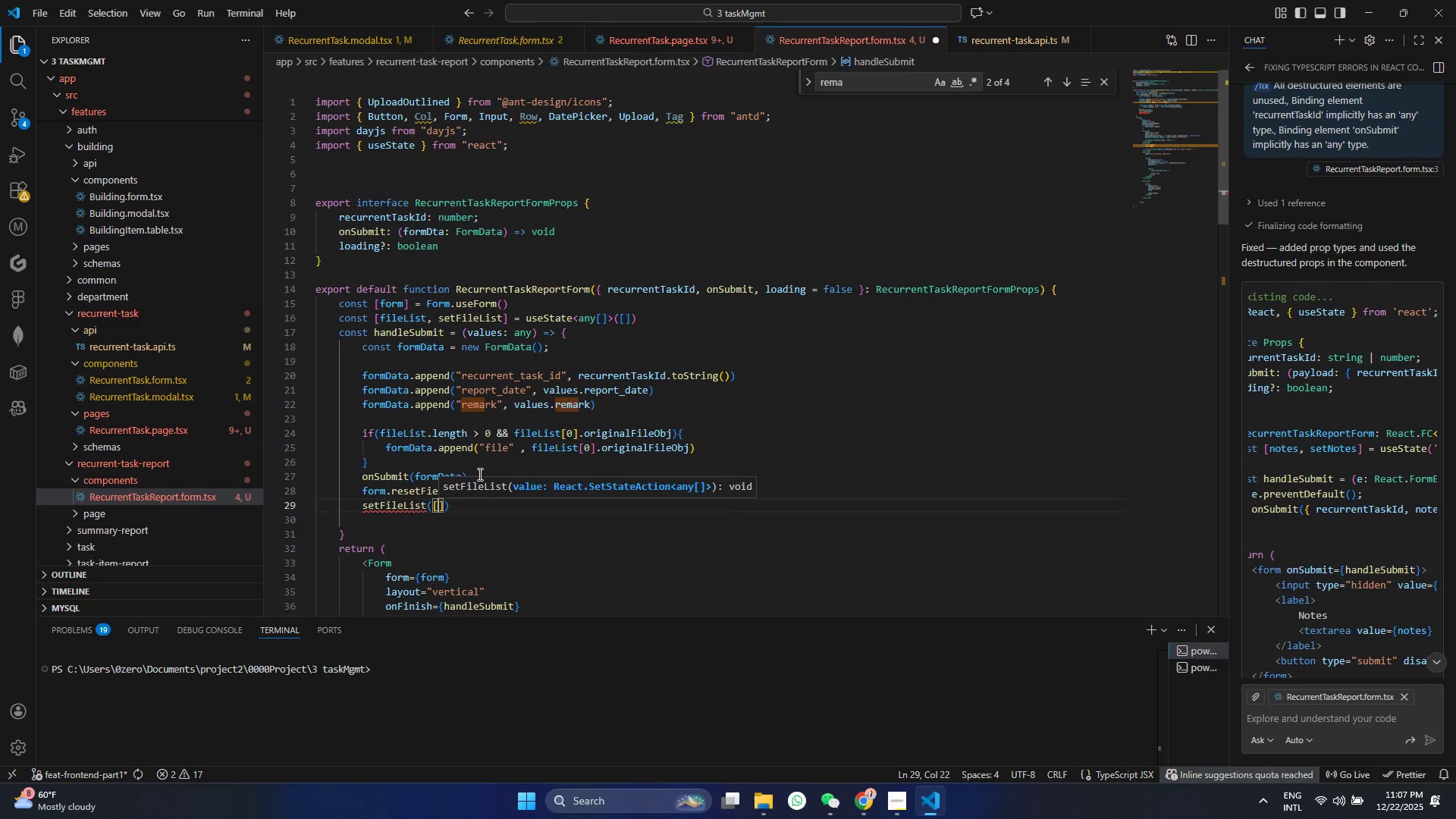 
key(Control+ControlLeft)
 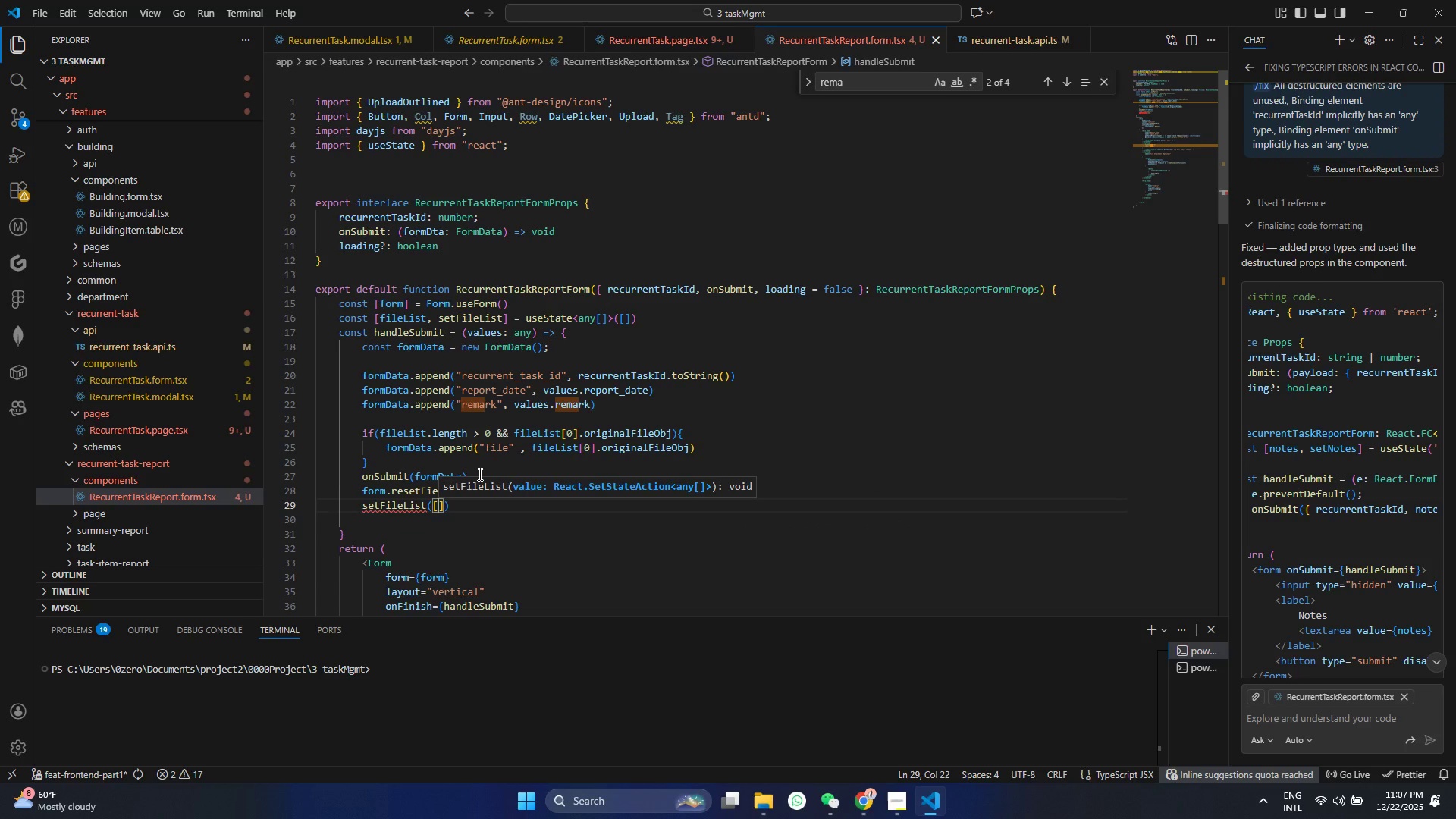 
key(Control+S)
 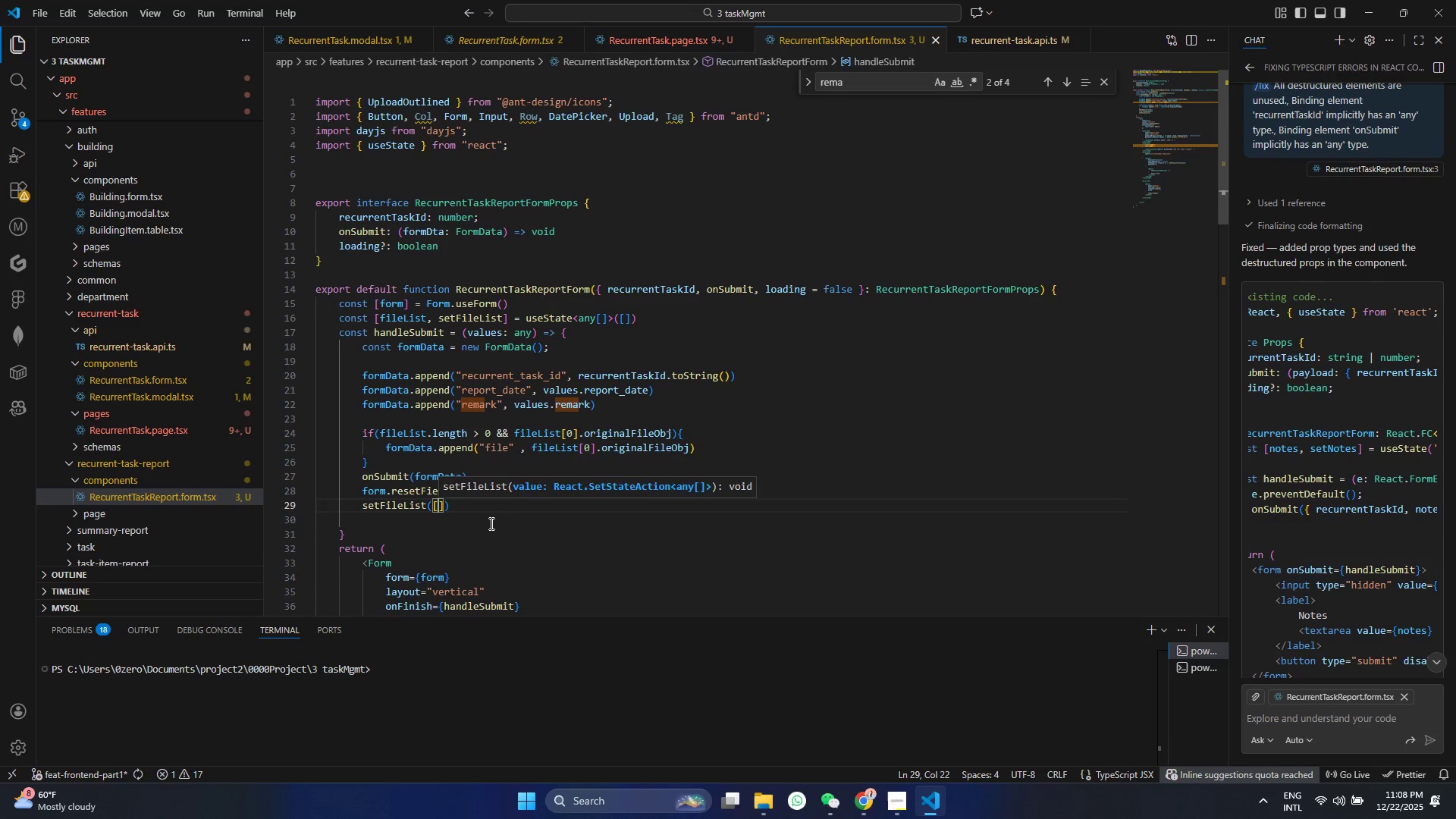 
left_click([490, 523])
 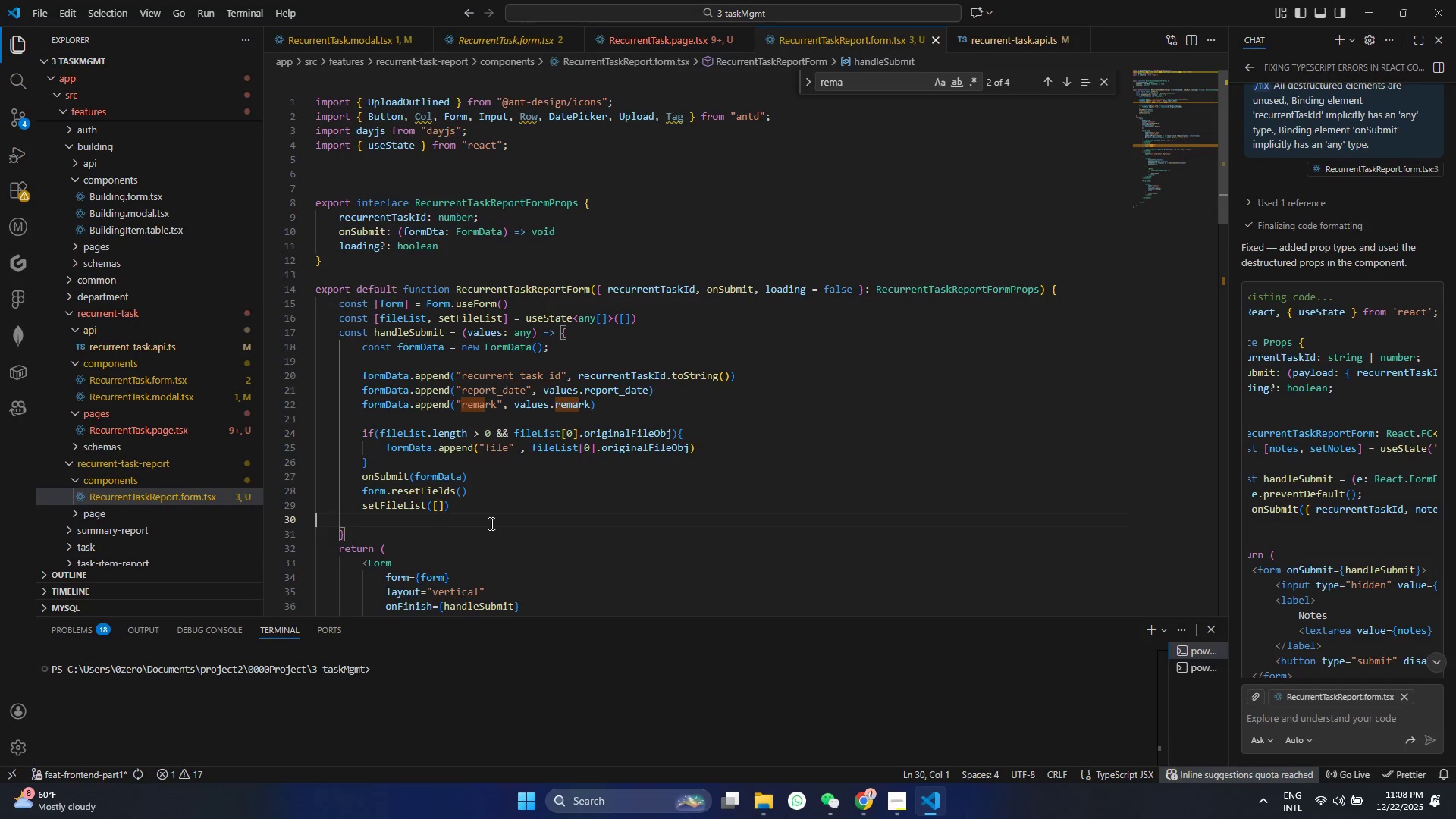 
wait(9.12)
 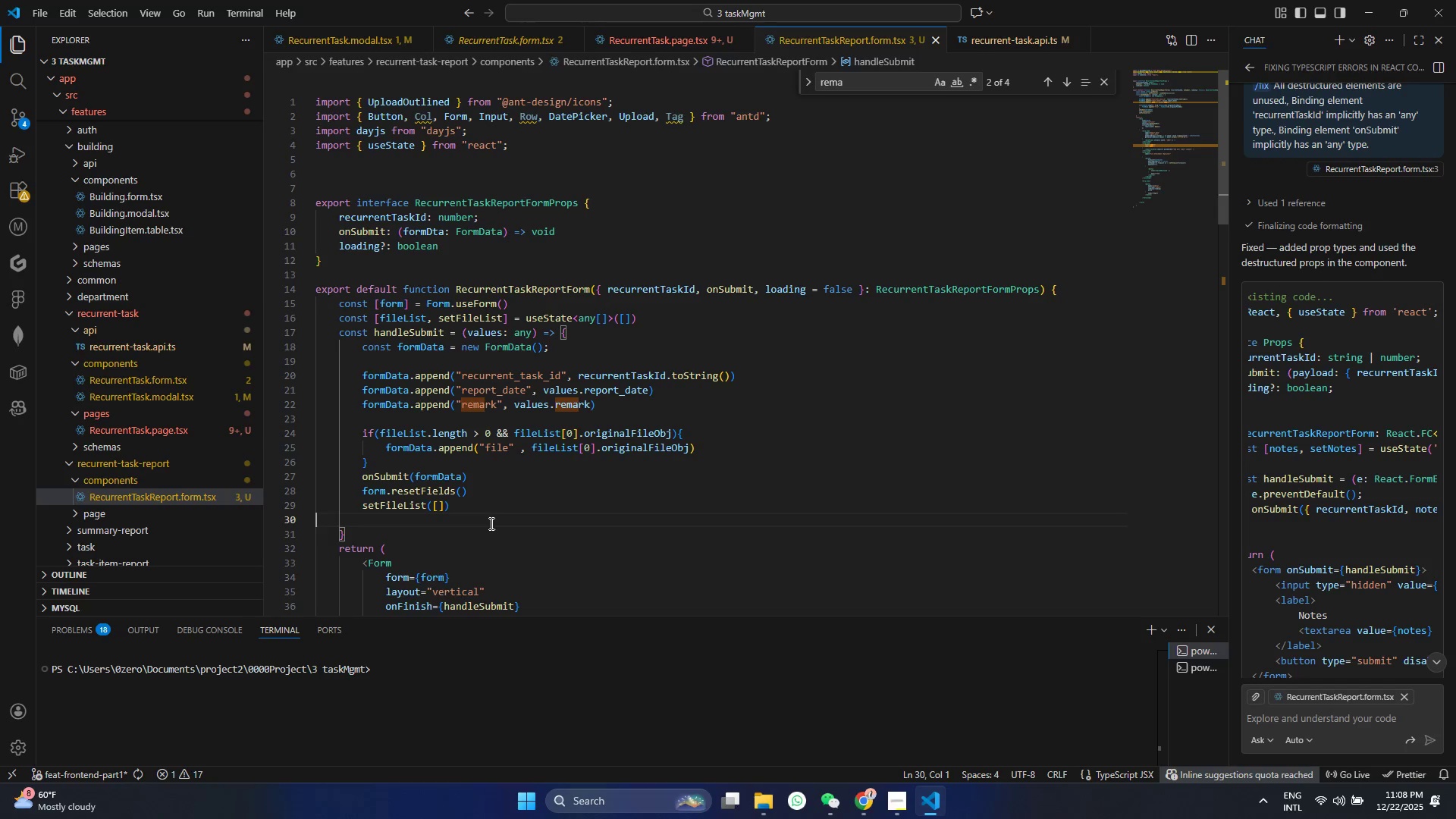 
left_click([127, 502])